 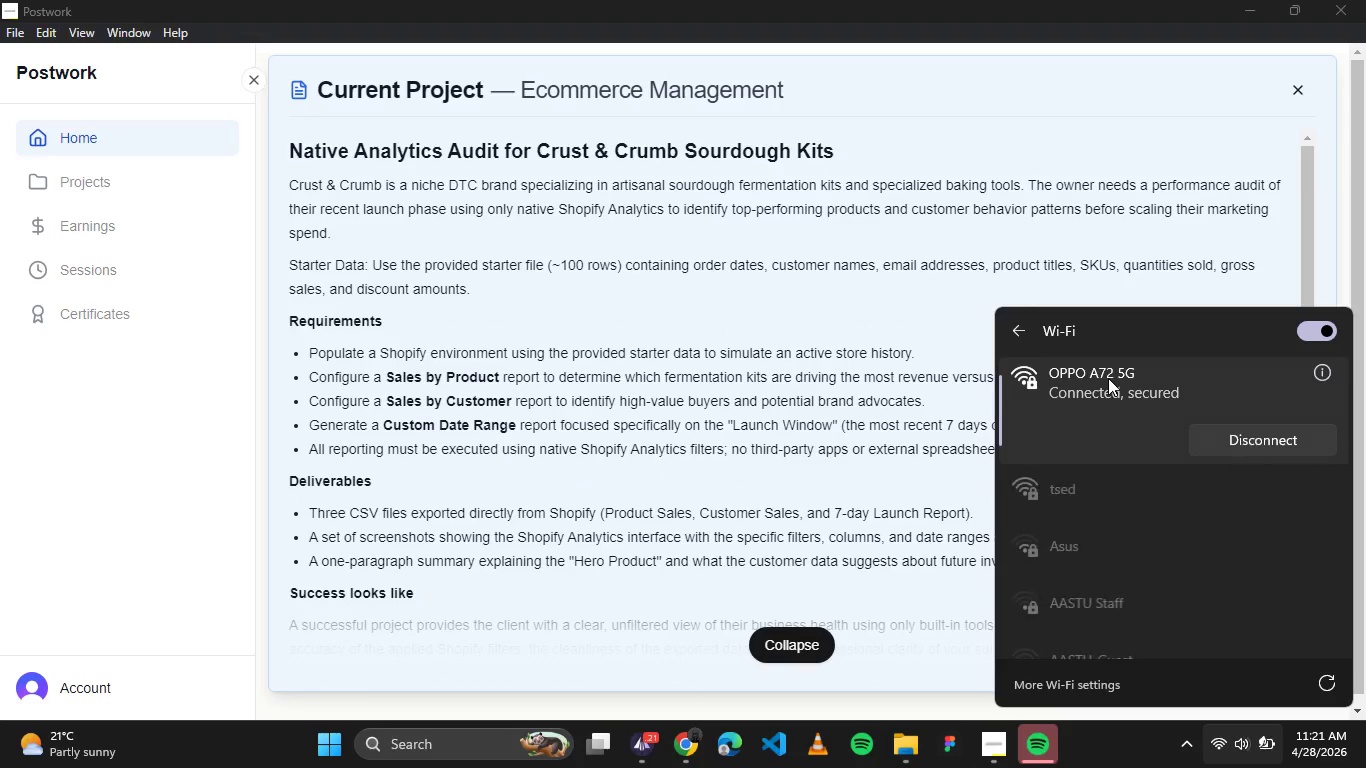 
left_click([1107, 492])
 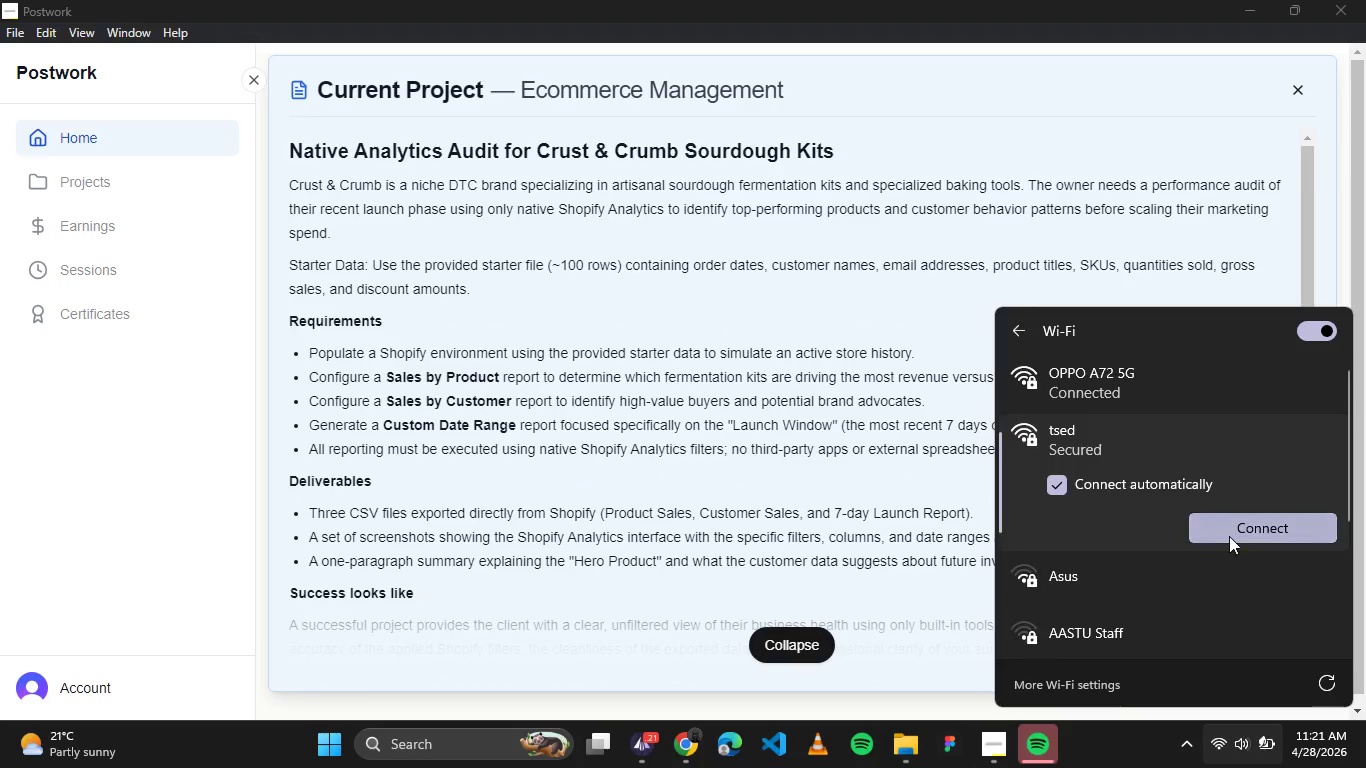 
left_click([1229, 531])
 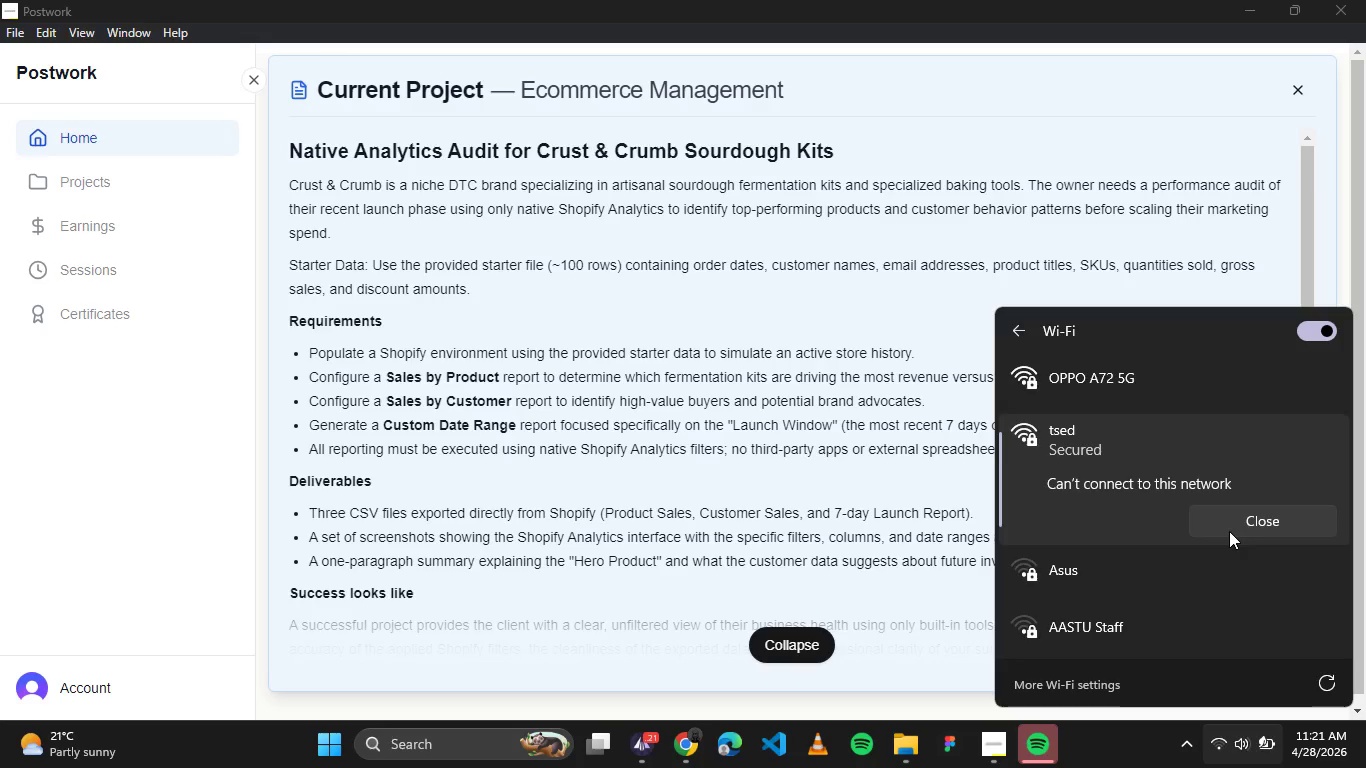 
wait(22.14)
 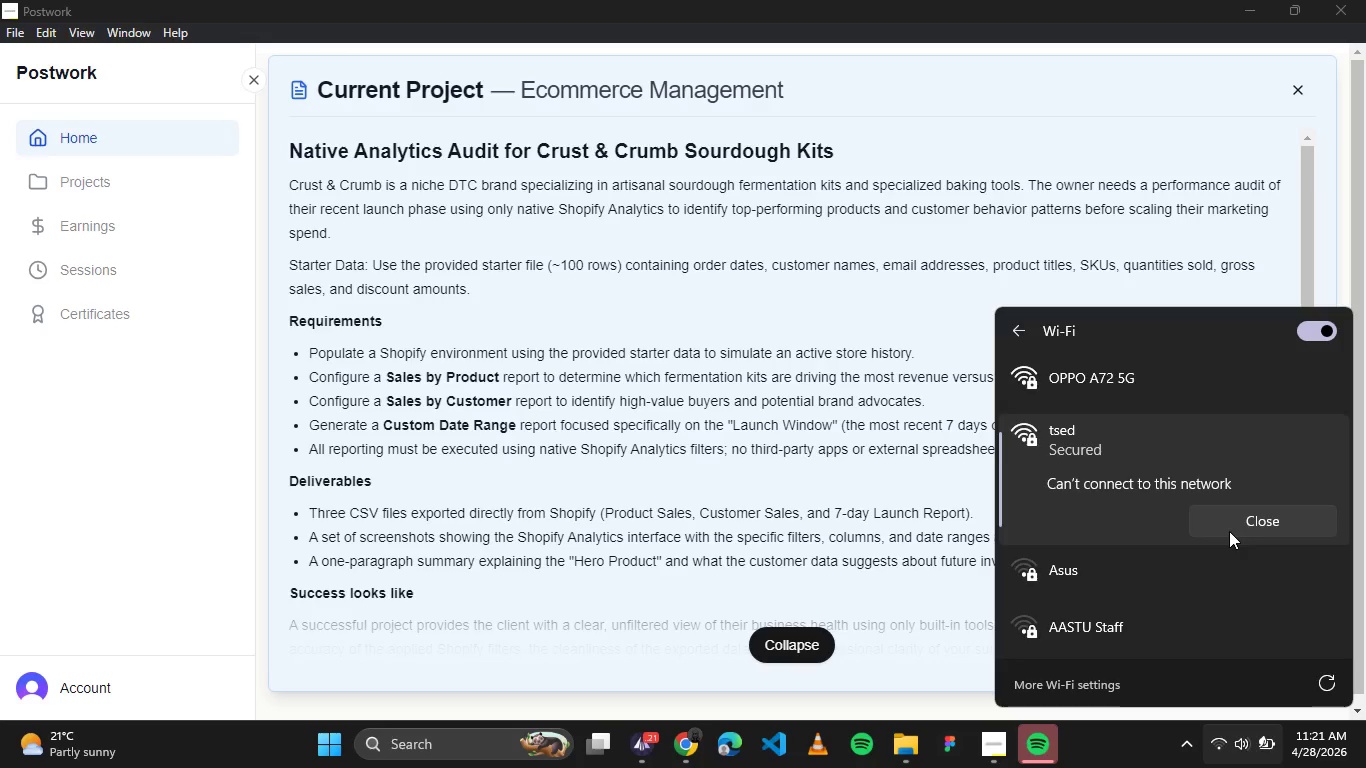 
left_click([687, 750])
 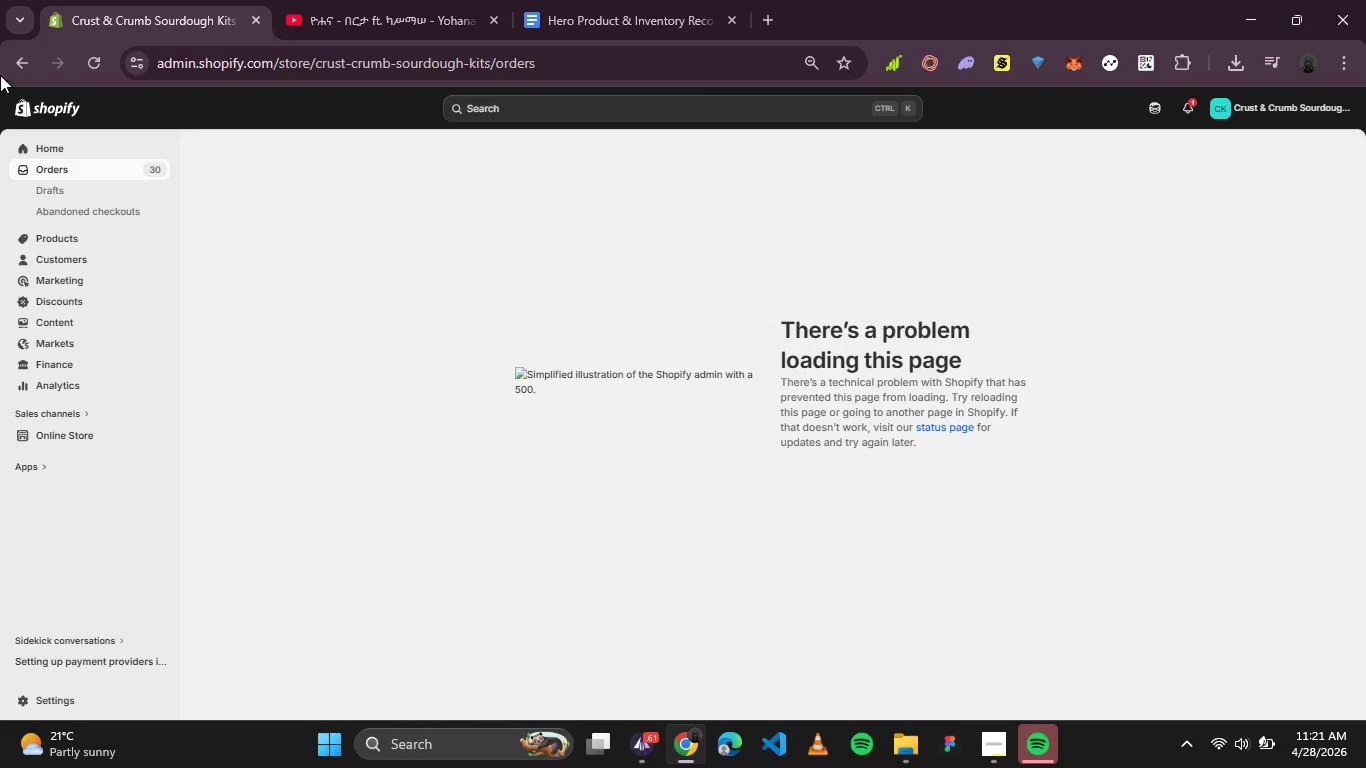 
left_click([100, 53])
 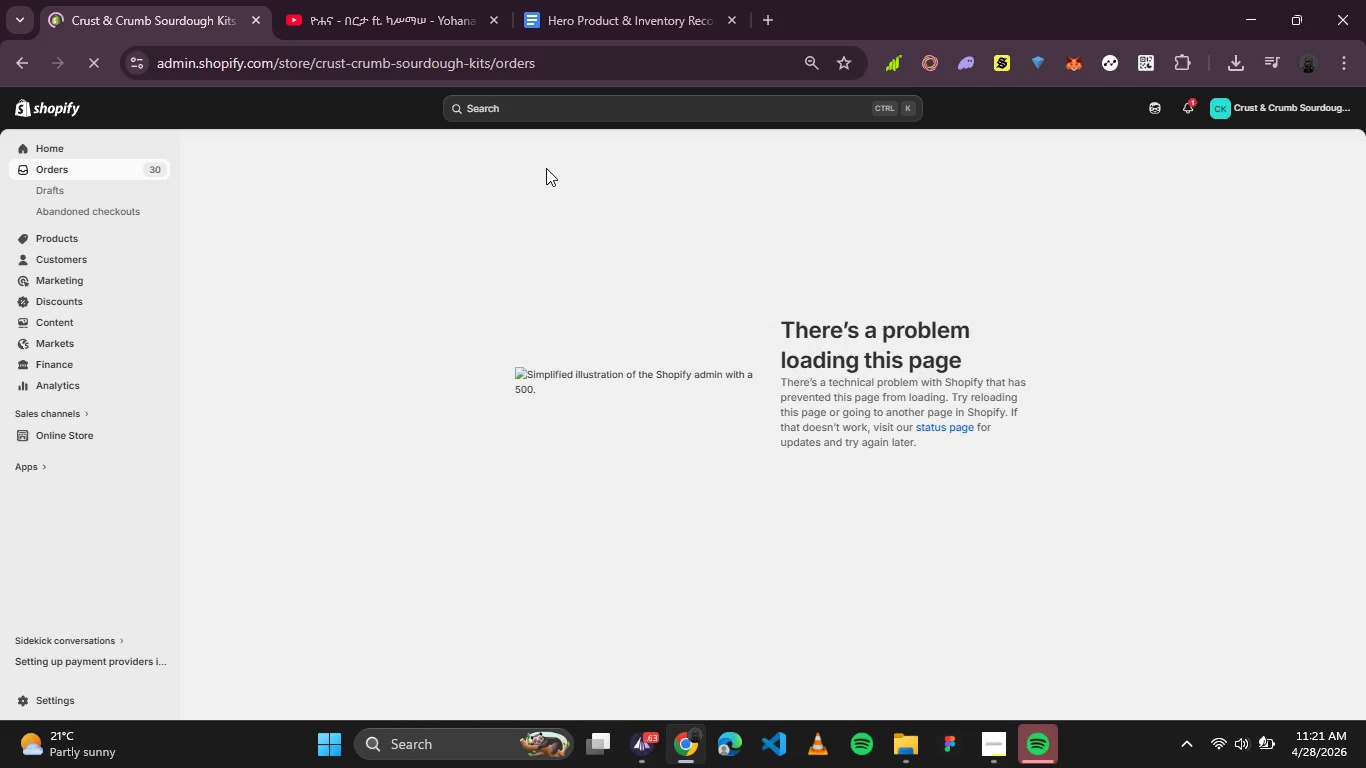 
mouse_move([579, 68])
 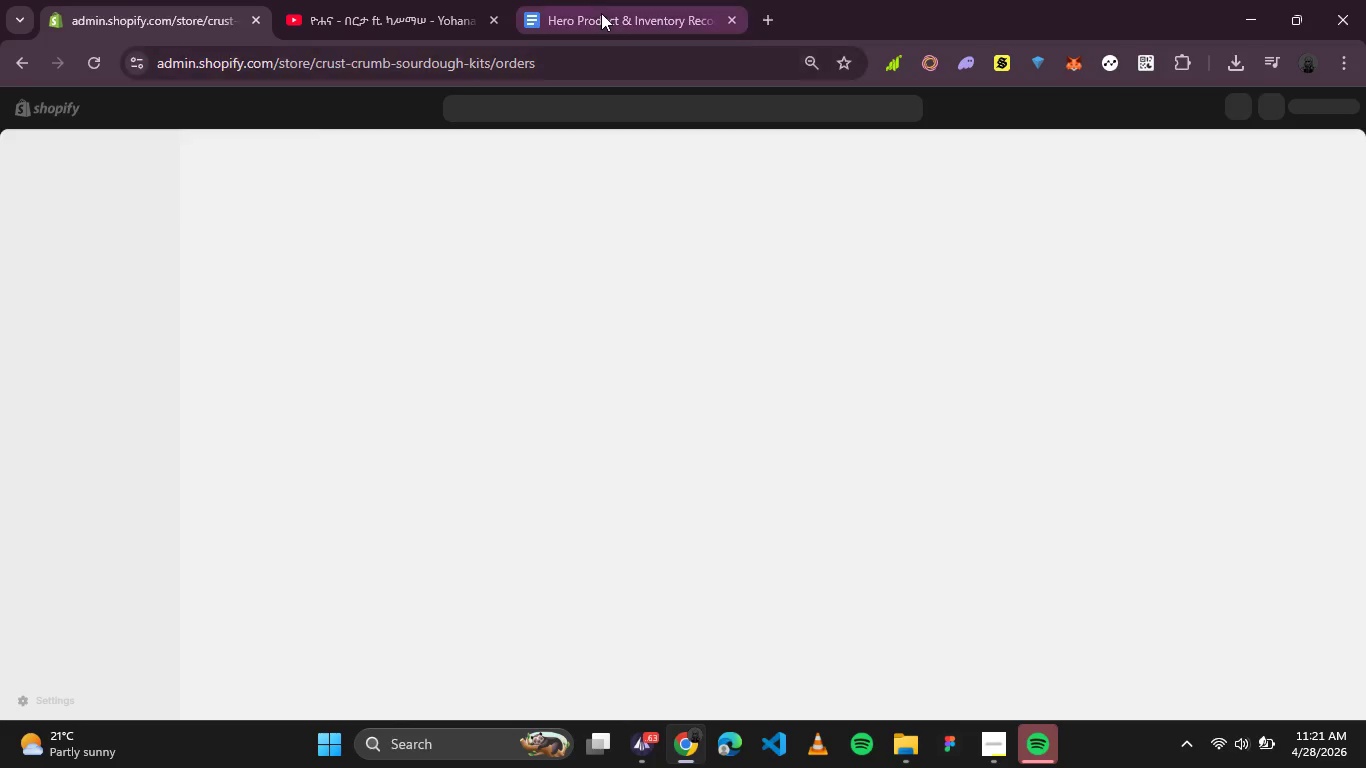 
left_click([601, 13])
 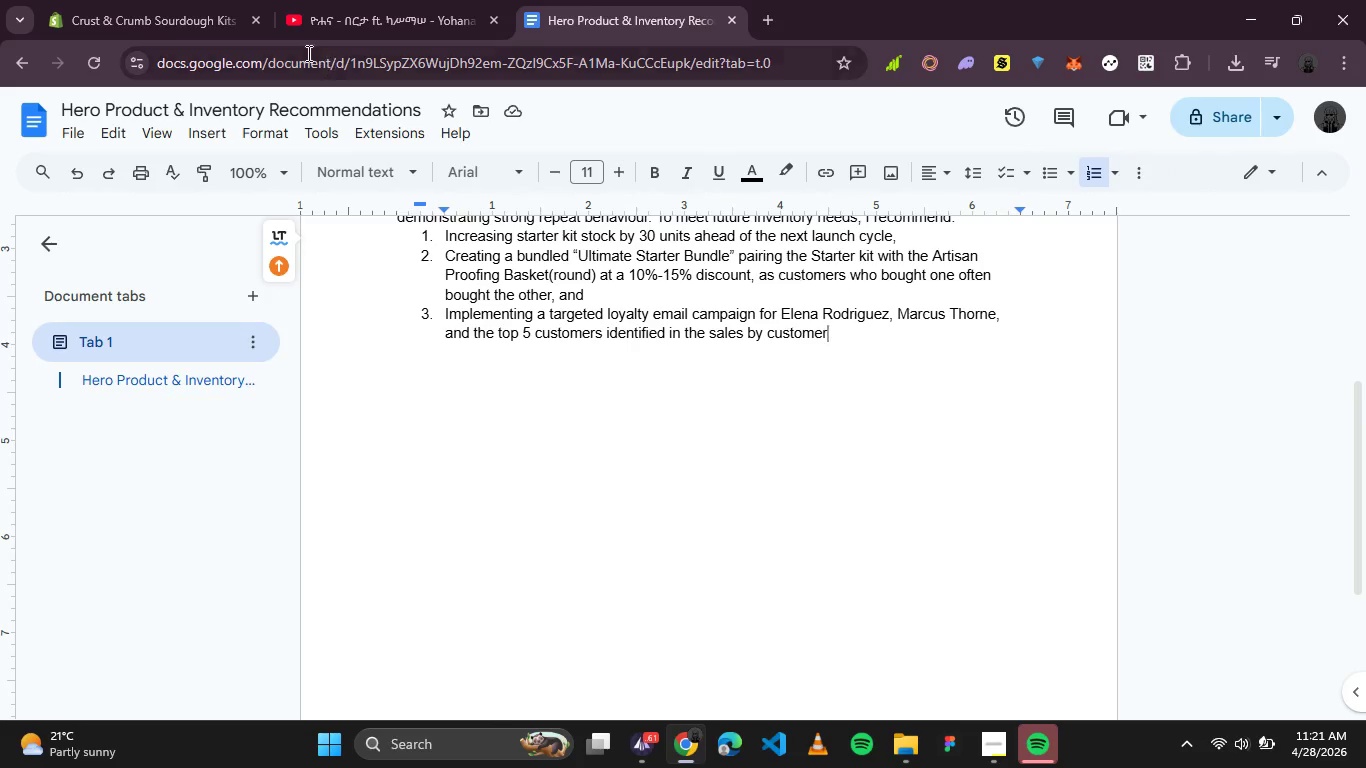 
left_click([178, 4])
 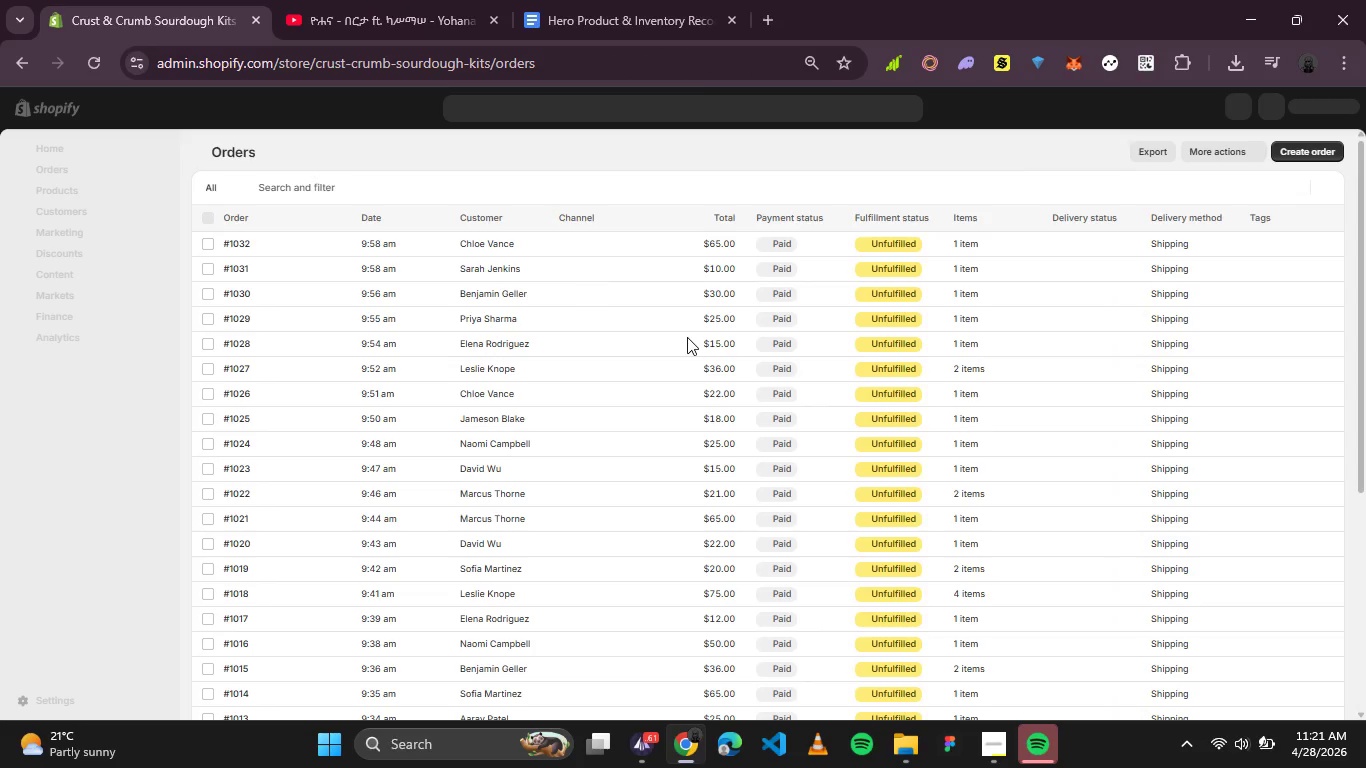 
left_click([625, 0])
 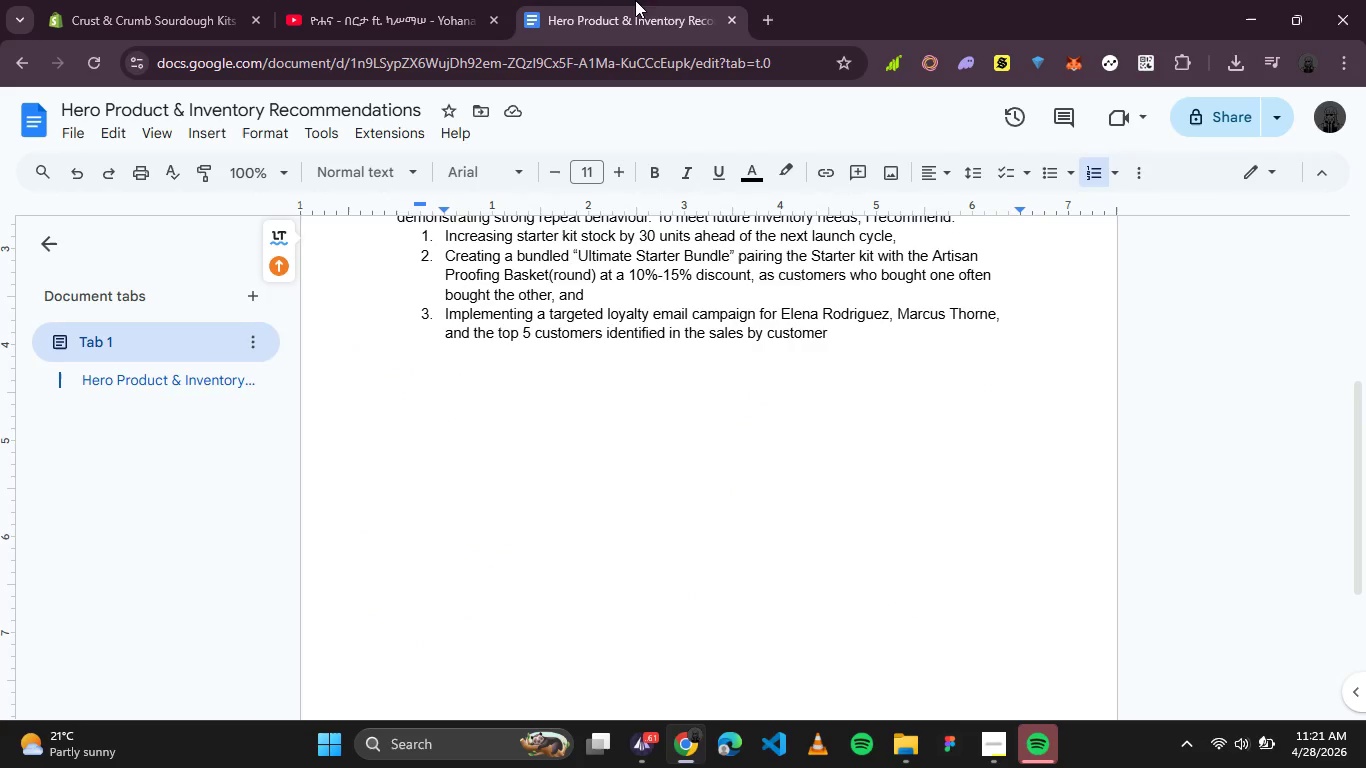 
scroll: coordinate [694, 366], scroll_direction: down, amount: 3.0
 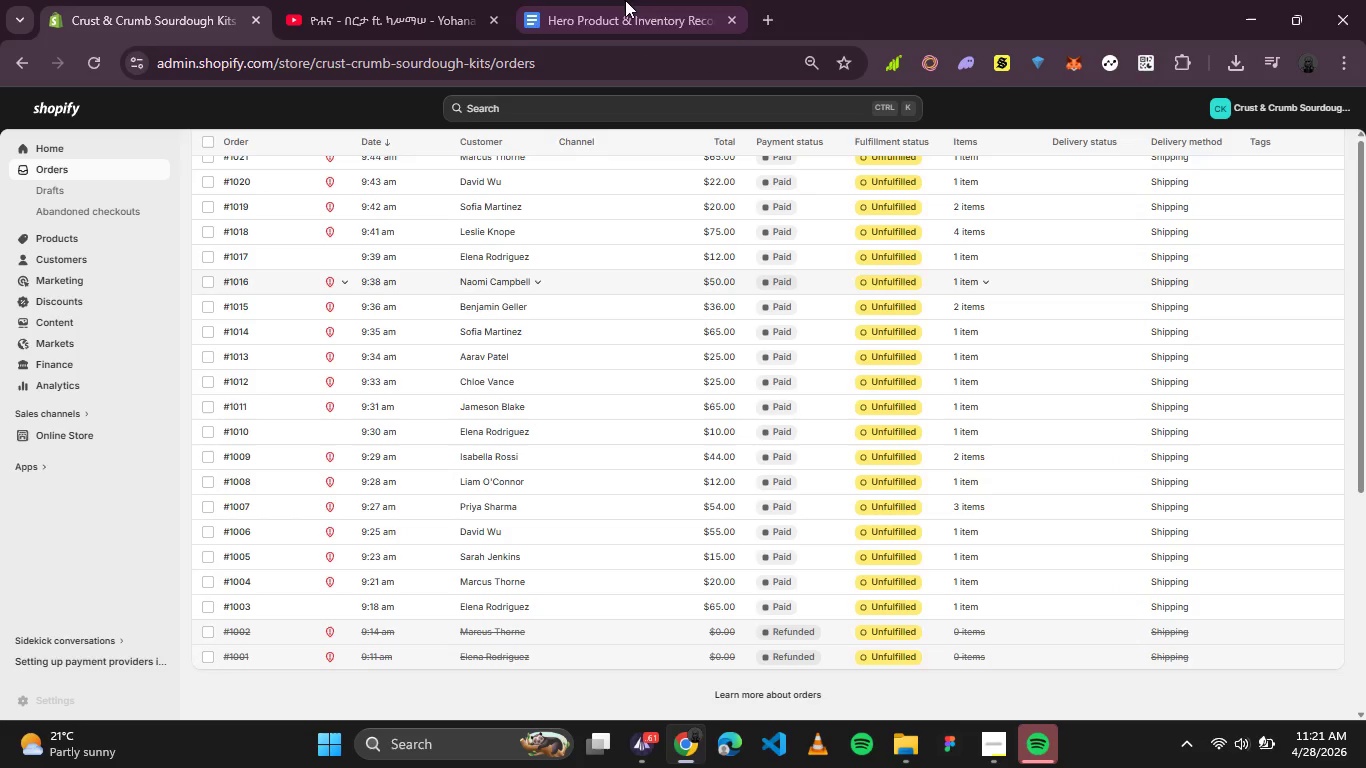 
type( report)
 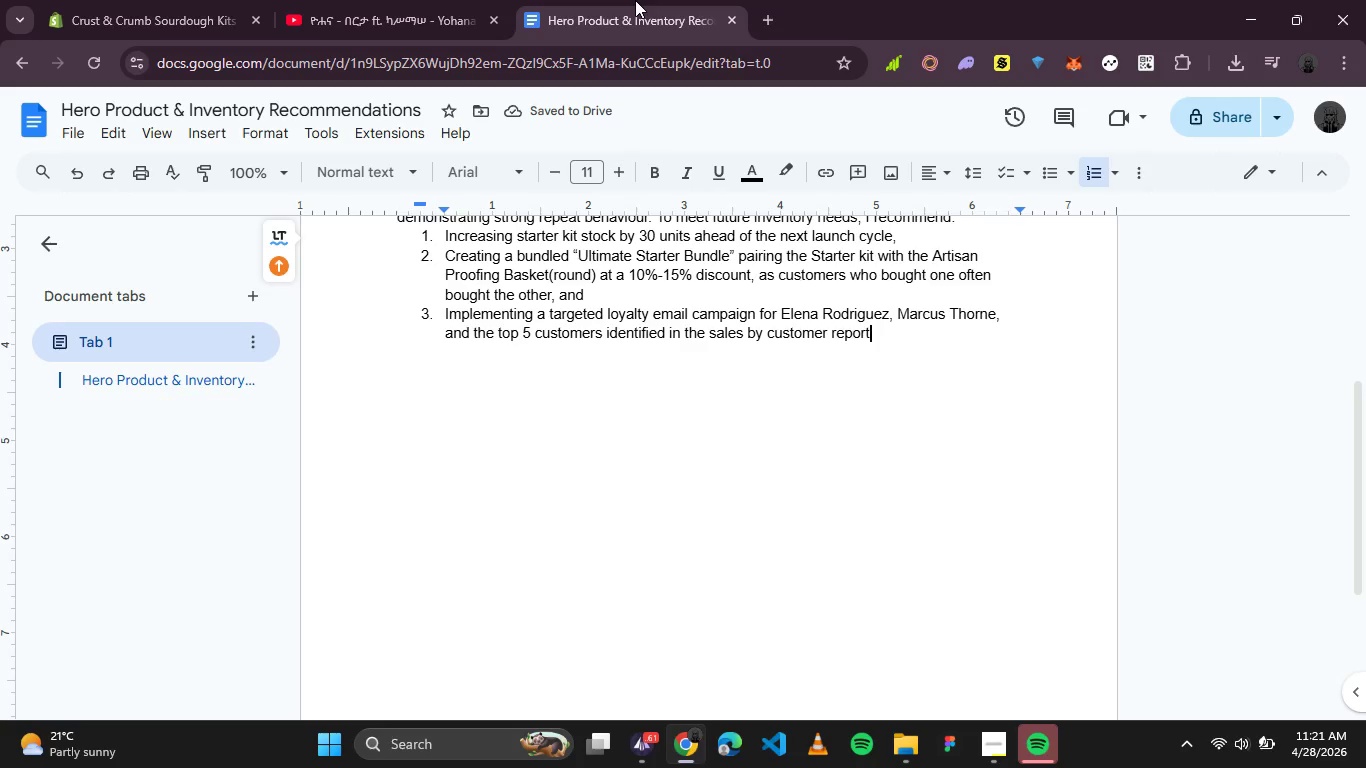 
type( to encourage)
 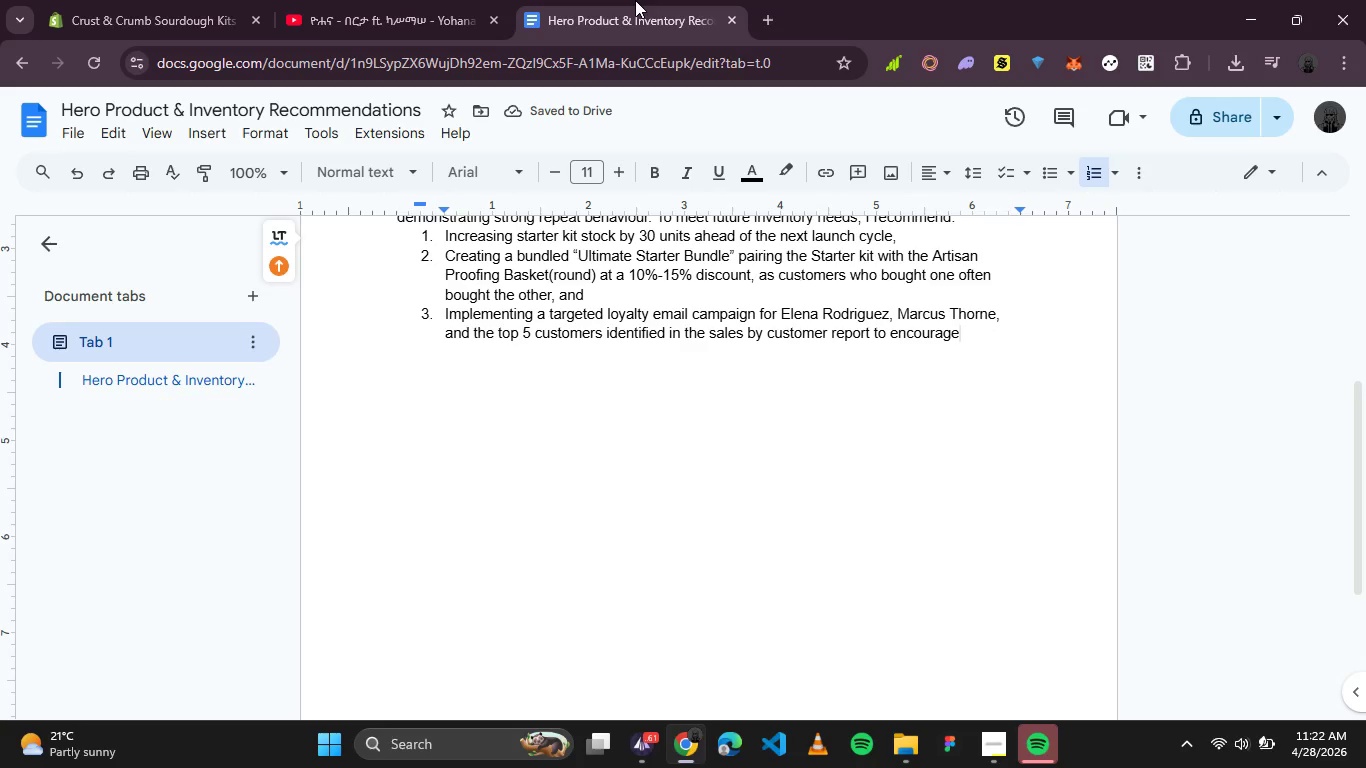 
wait(6.11)
 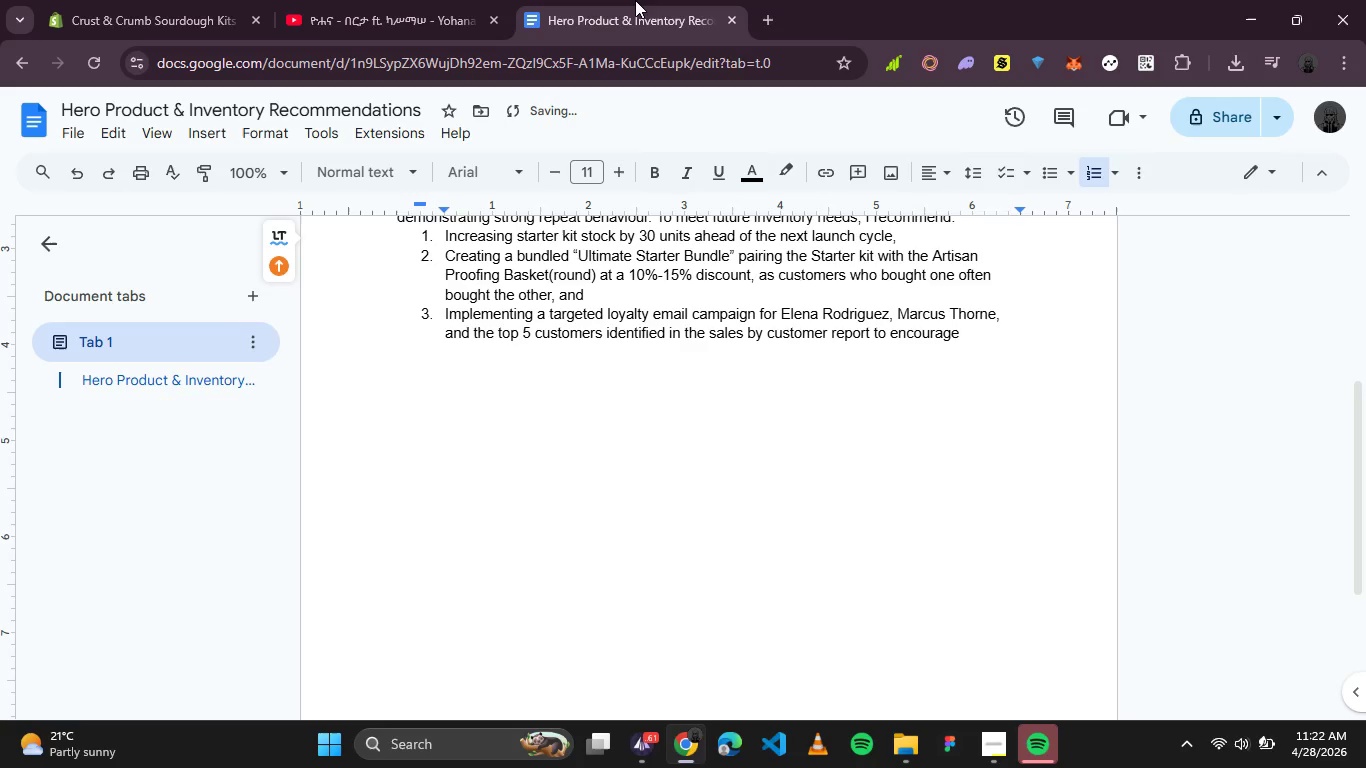 
type( continued engagement)
 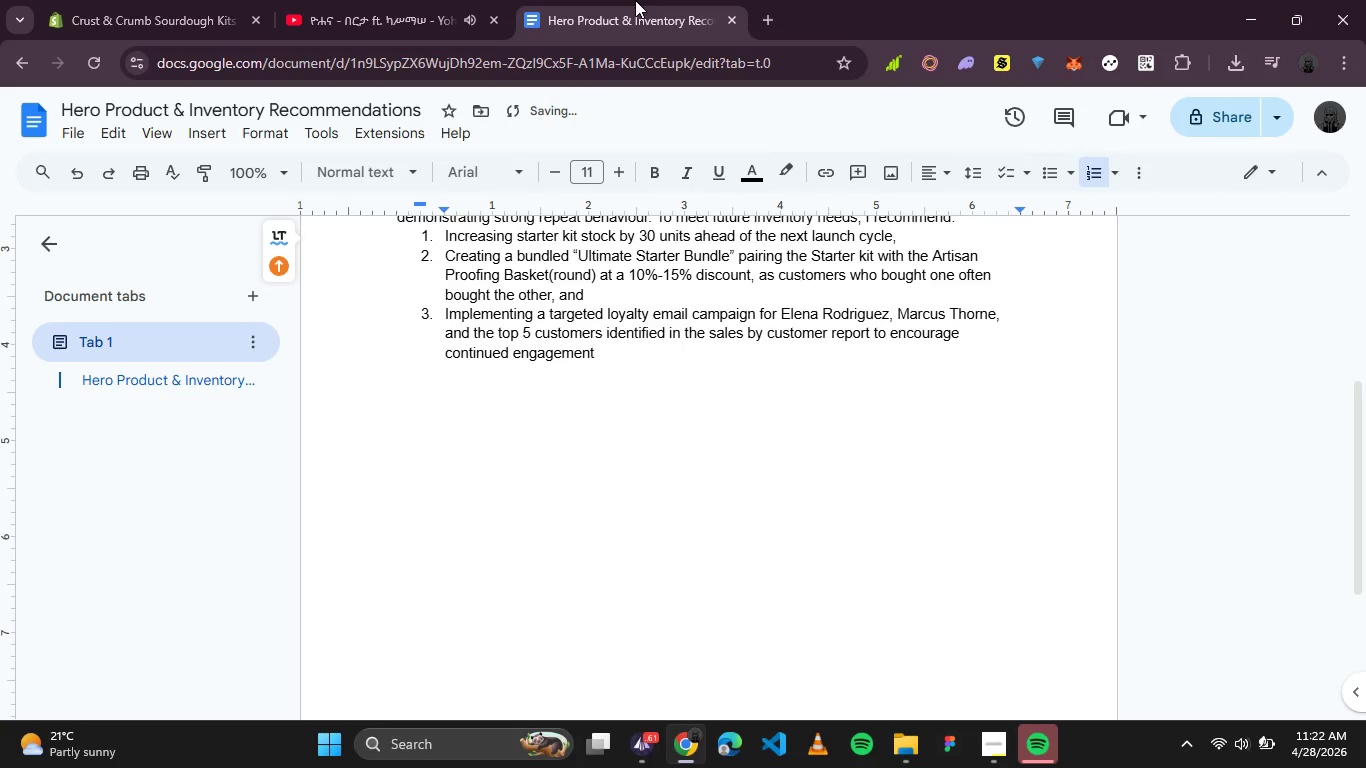 
type(. The 18% repeat purcj)
key(Backspace)
type(hase ras)
key(Backspace)
type(te suggests strong brand affinity, particularly among customers whose first )
 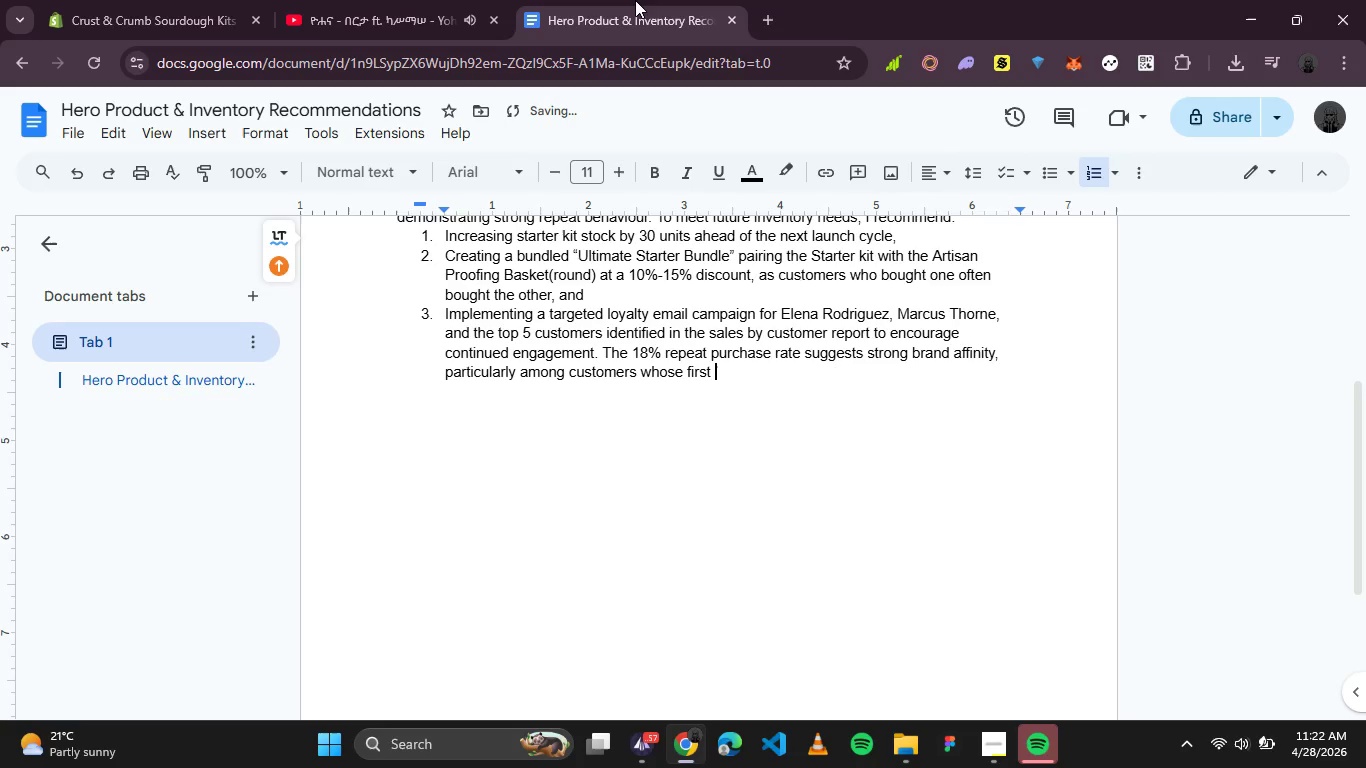 
type(purchase)
 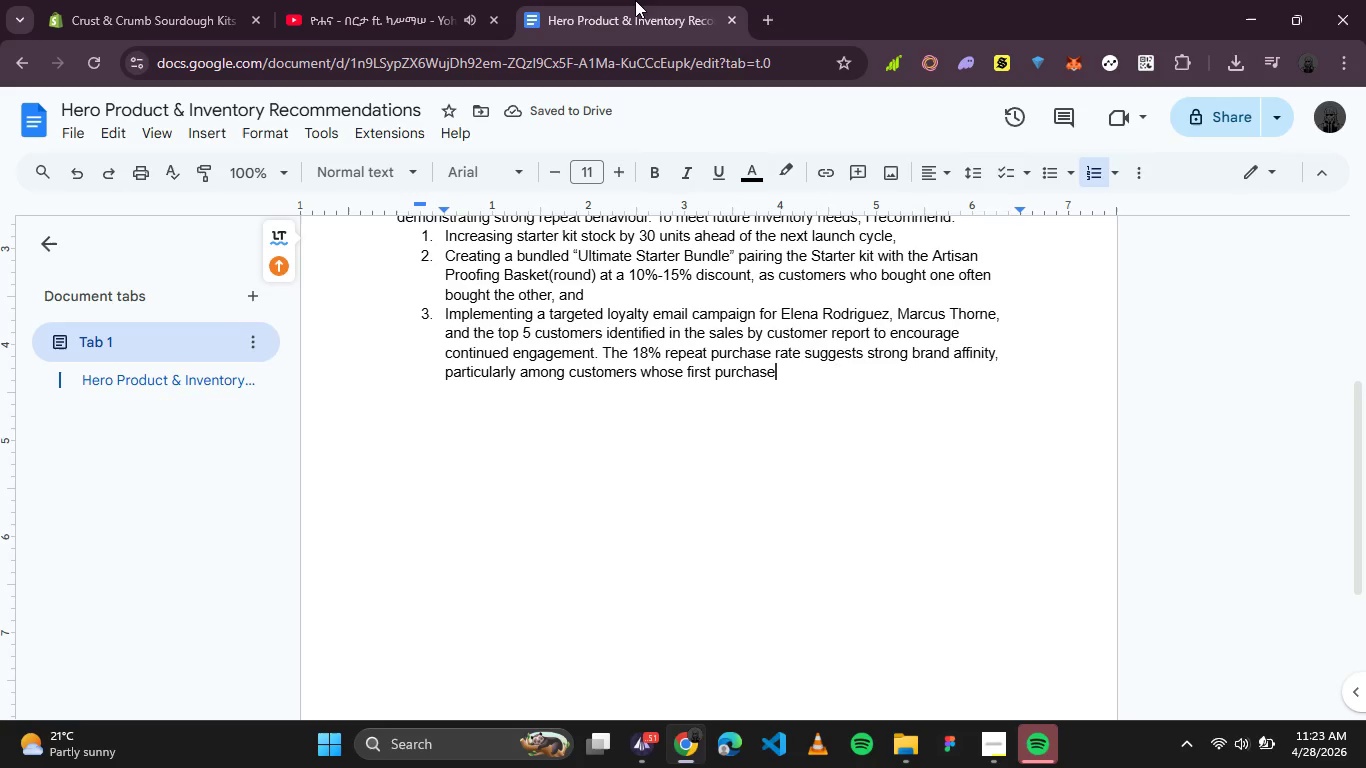 
wait(9.17)
 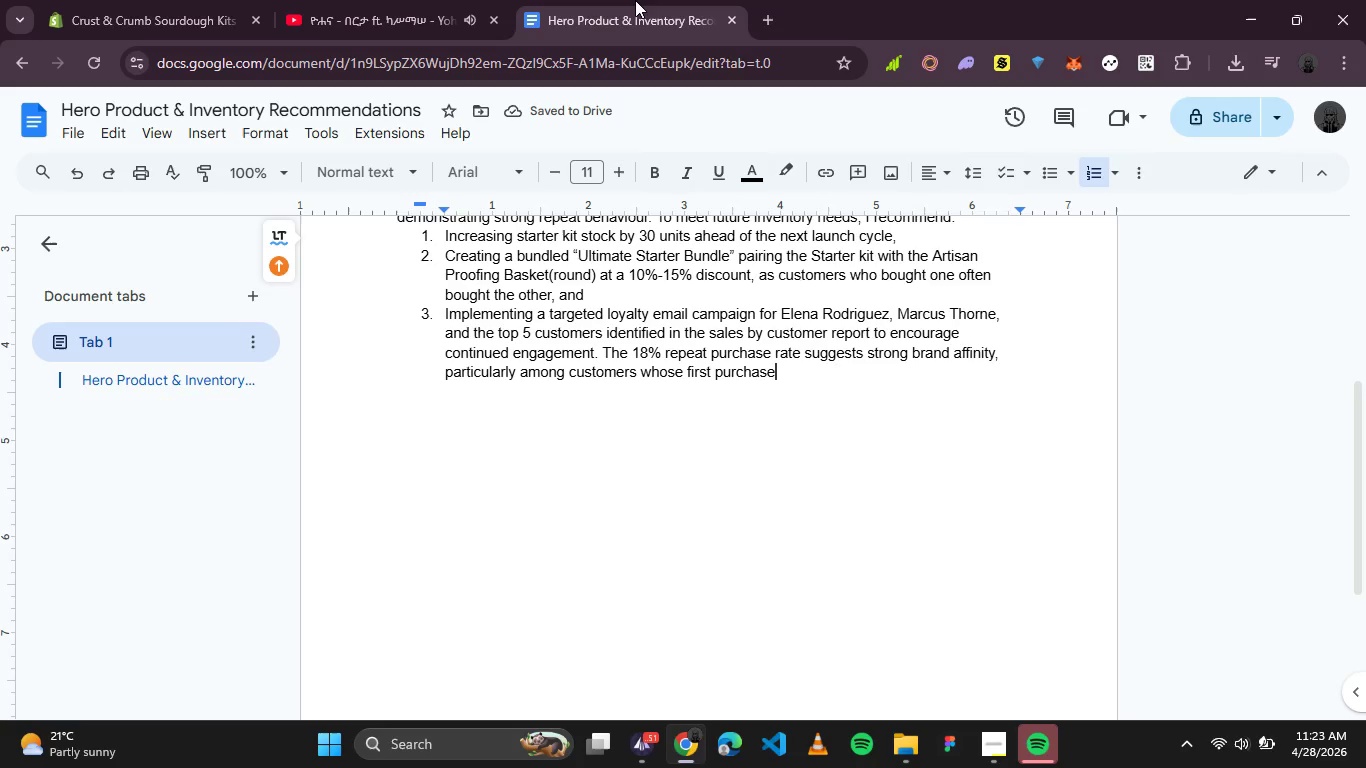 
type( was the Sr)
key(Backspace)
type(tarter kit, validating the product's role as an Effective customer acquisition tool.)
 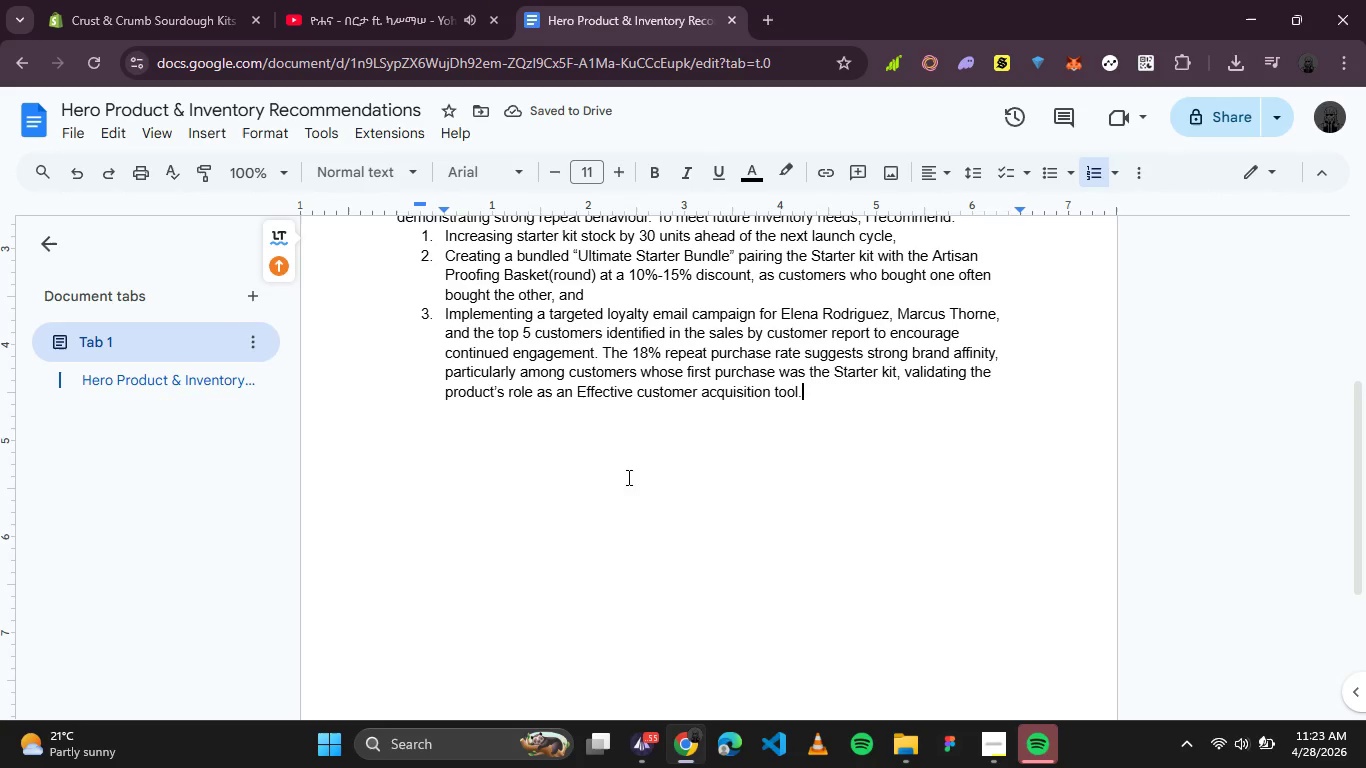 
wait(5.66)
 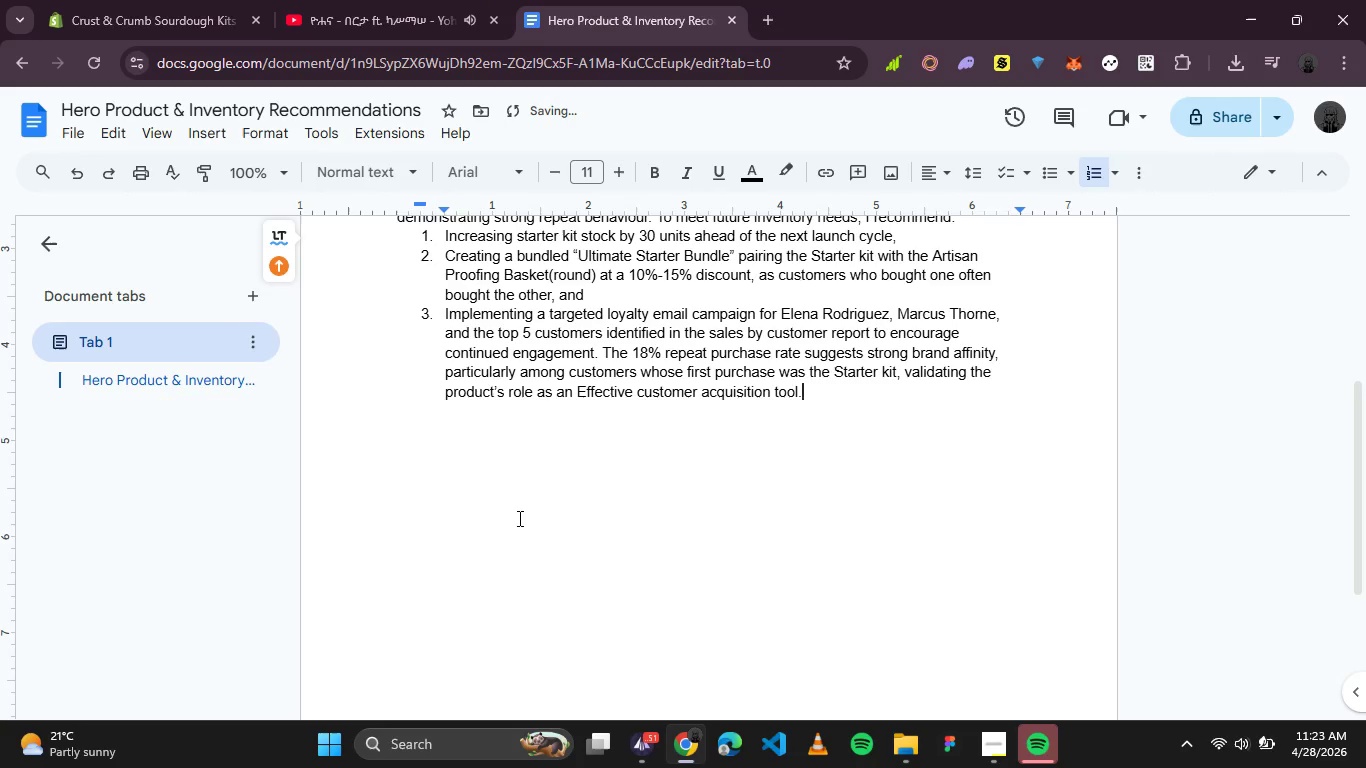 
left_click([588, 399])
 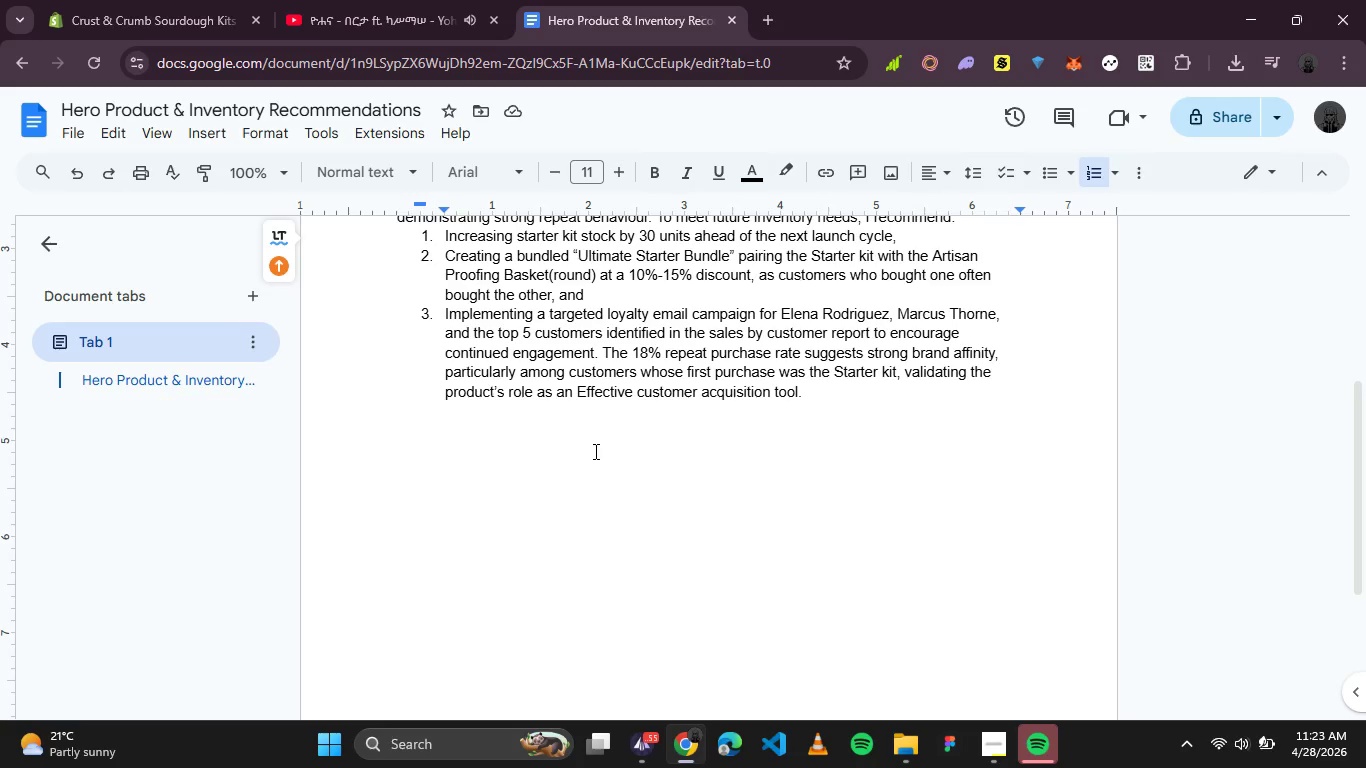 
key(Backspace)
 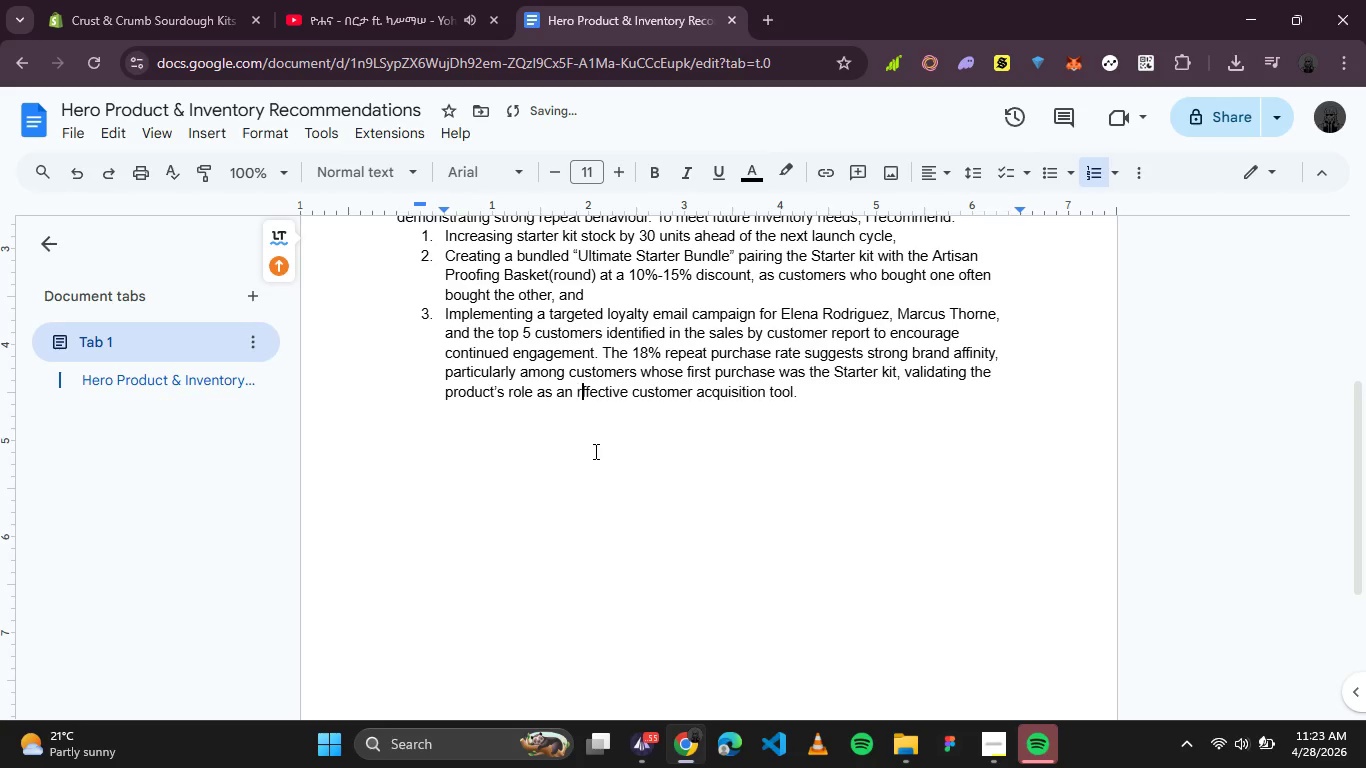 
key(R)
 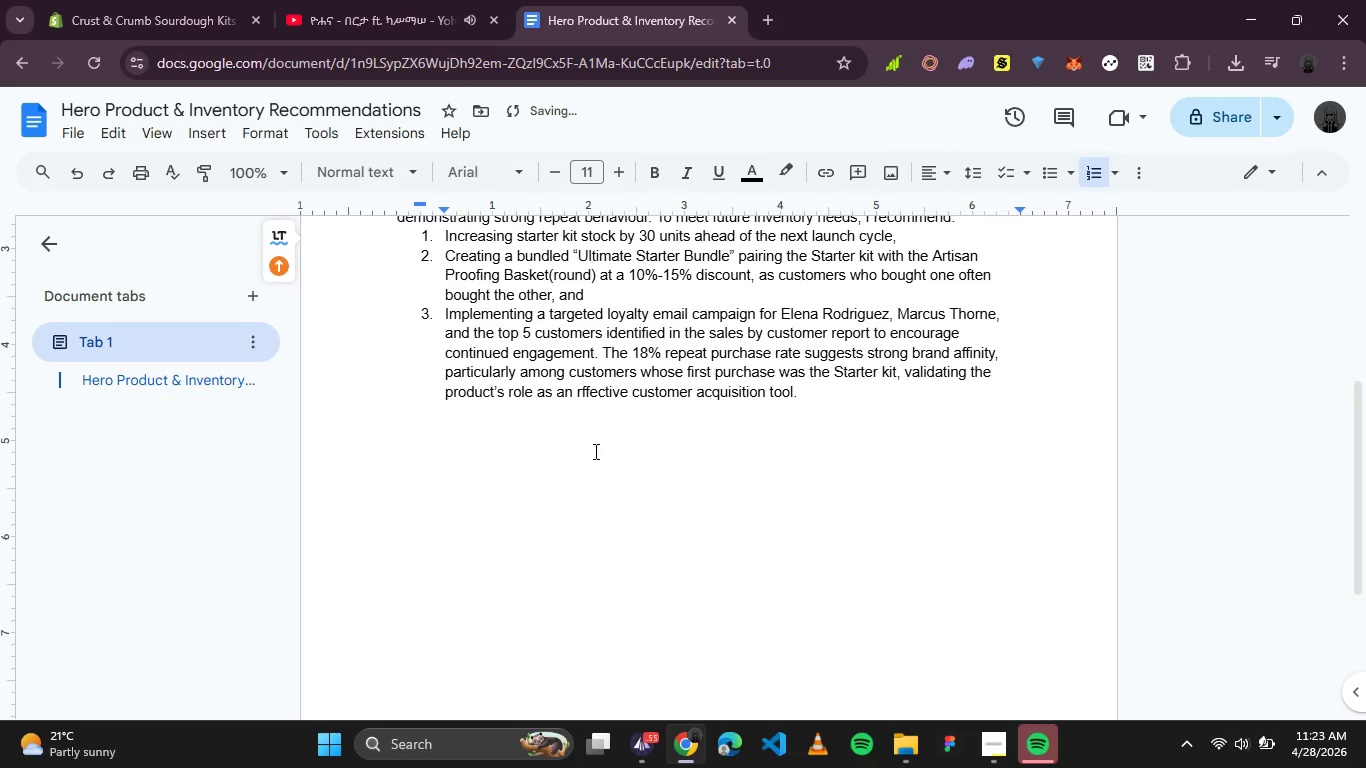 
key(Backspace)
 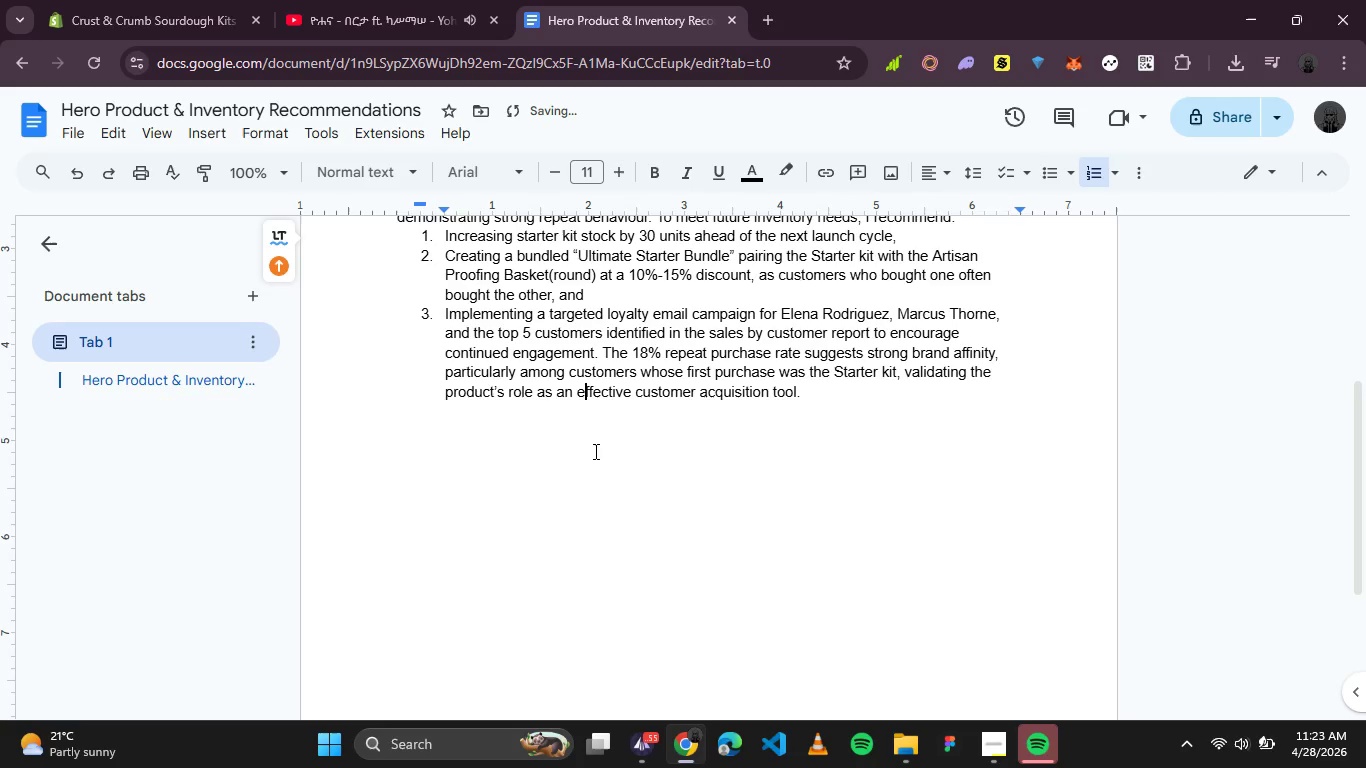 
key(E)
 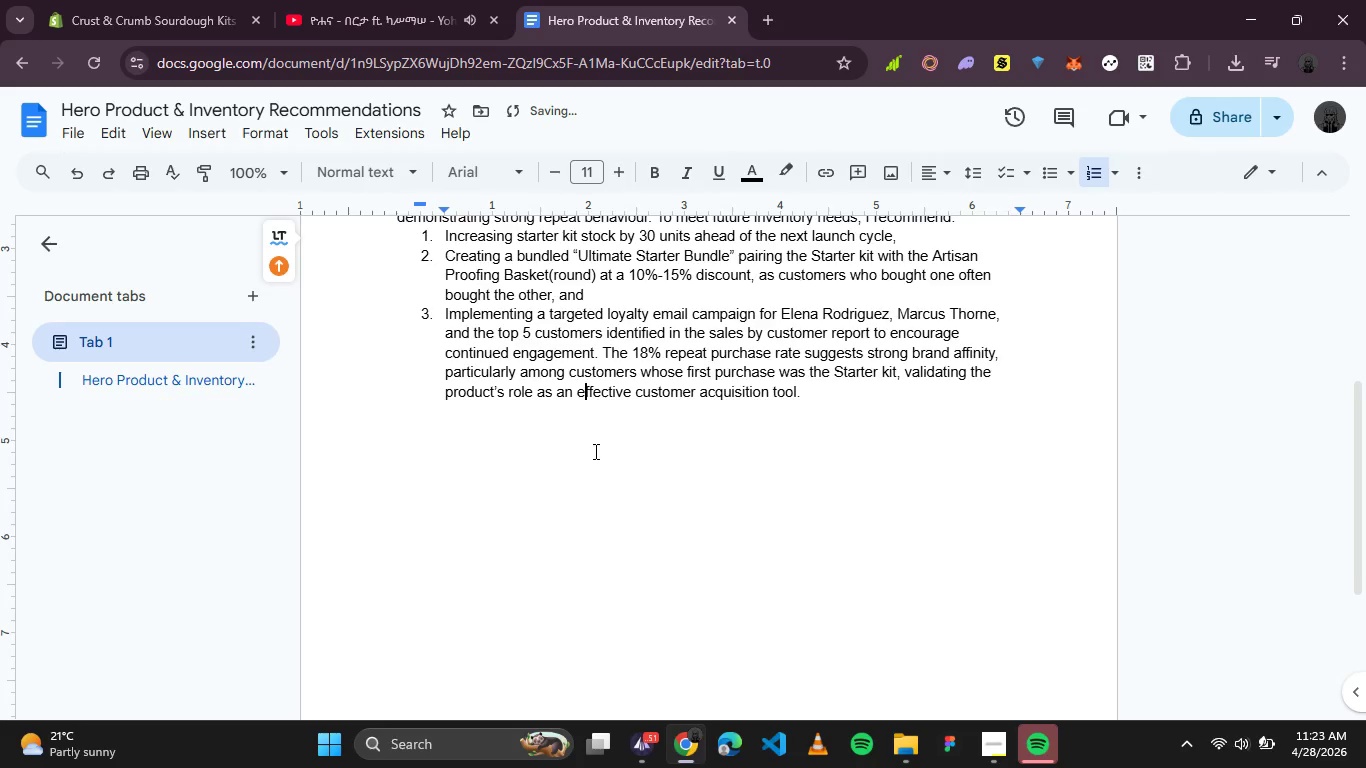 
scroll: coordinate [594, 451], scroll_direction: up, amount: 5.0
 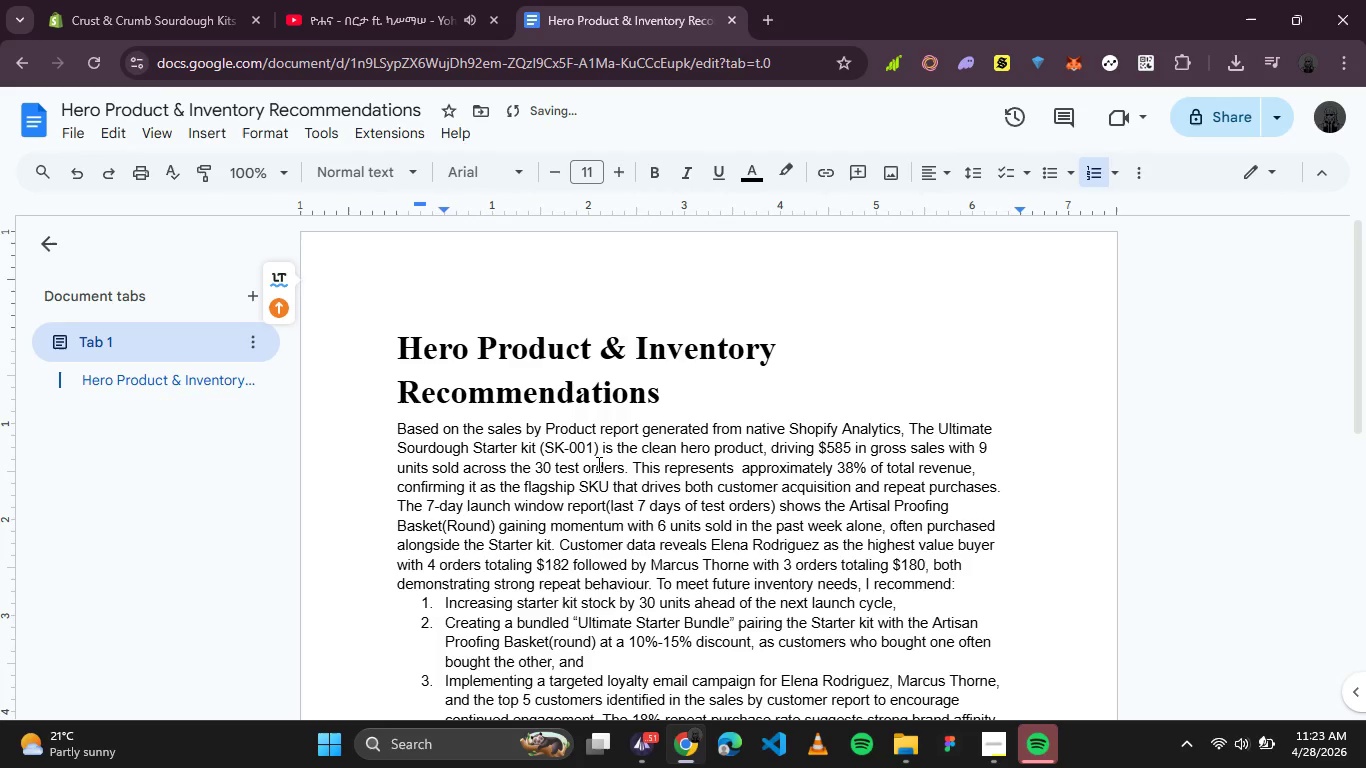 
left_click([597, 464])
 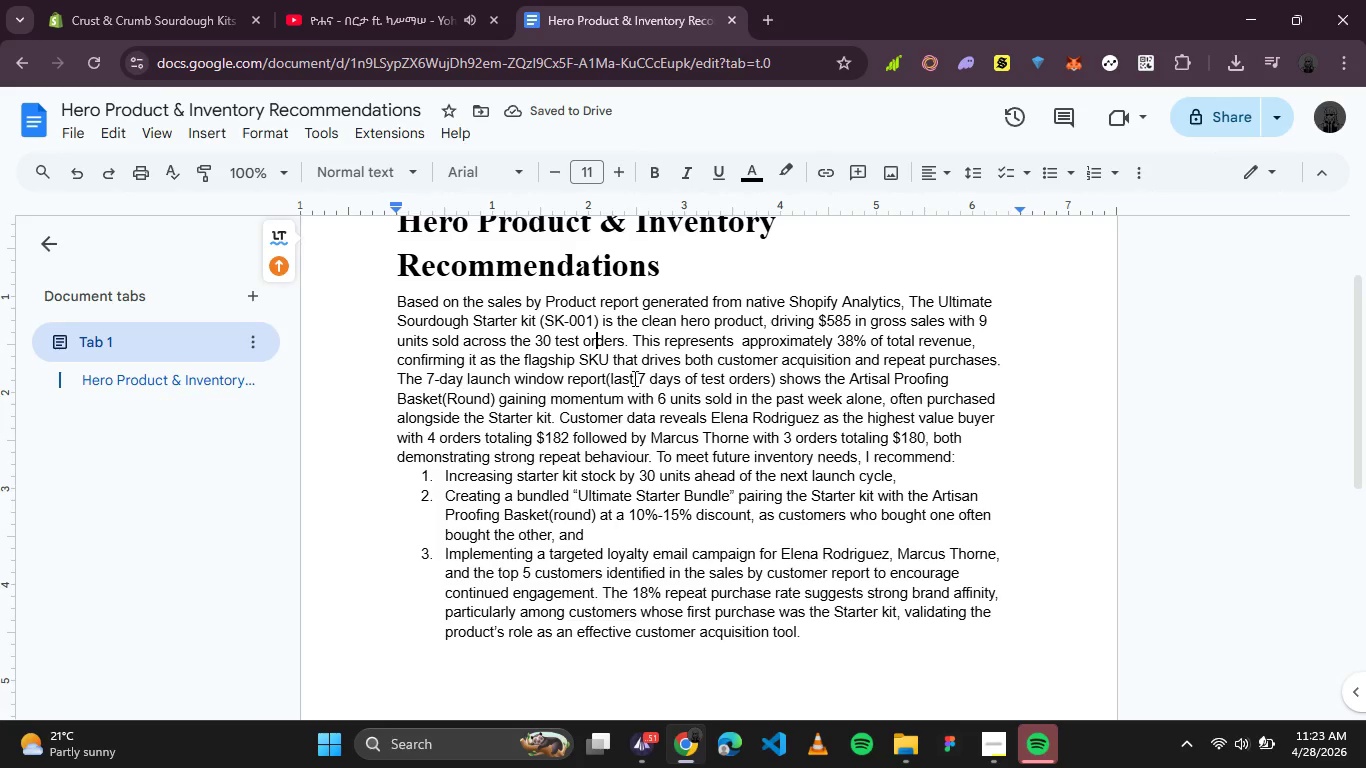 
left_click([716, 485])
 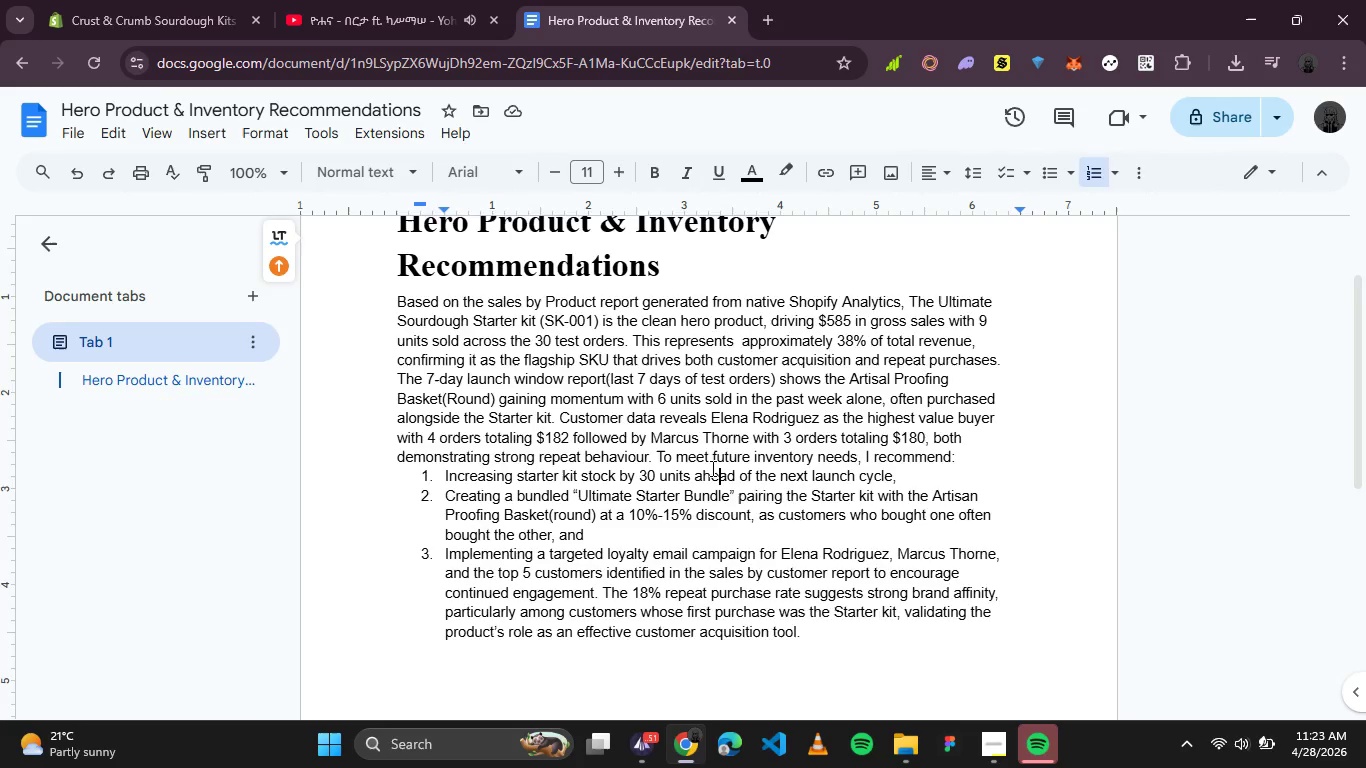 
scroll: coordinate [711, 467], scroll_direction: up, amount: 3.0
 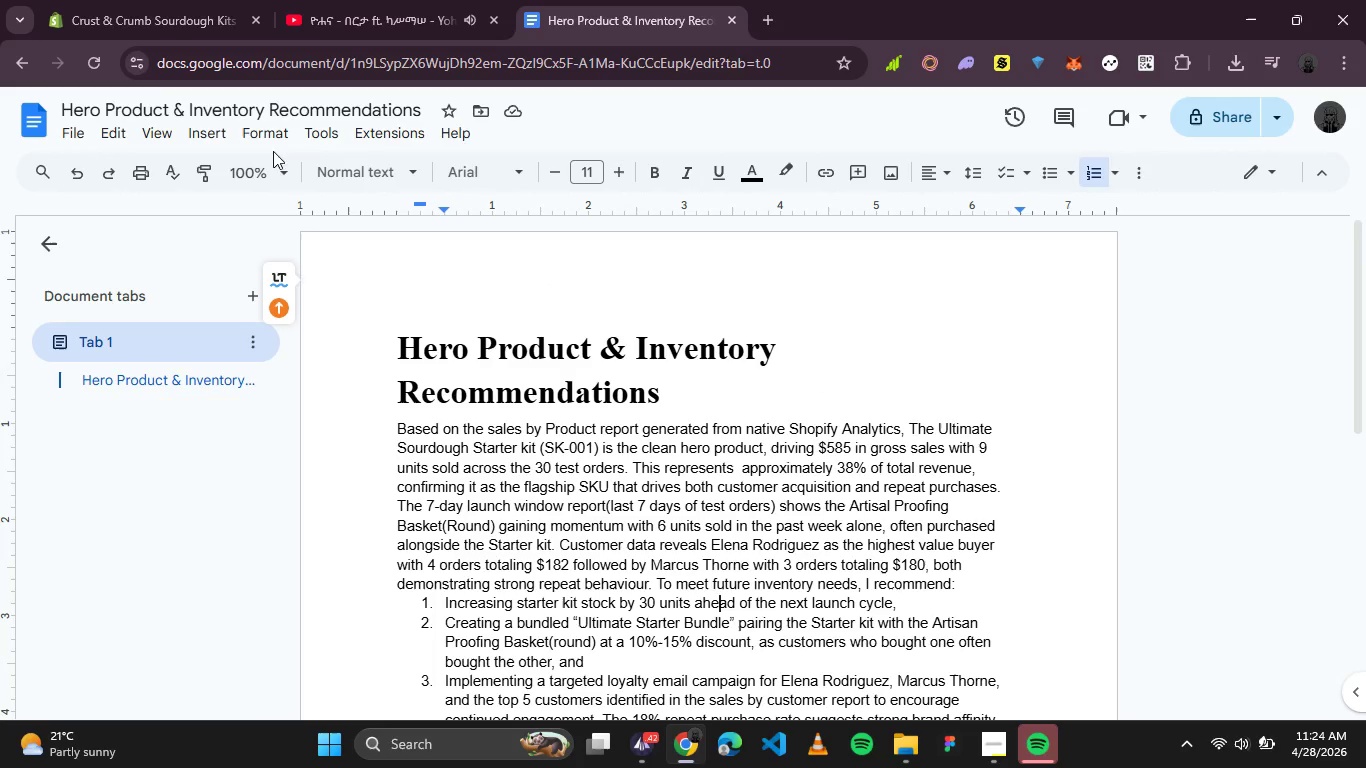 
left_click([69, 138])
 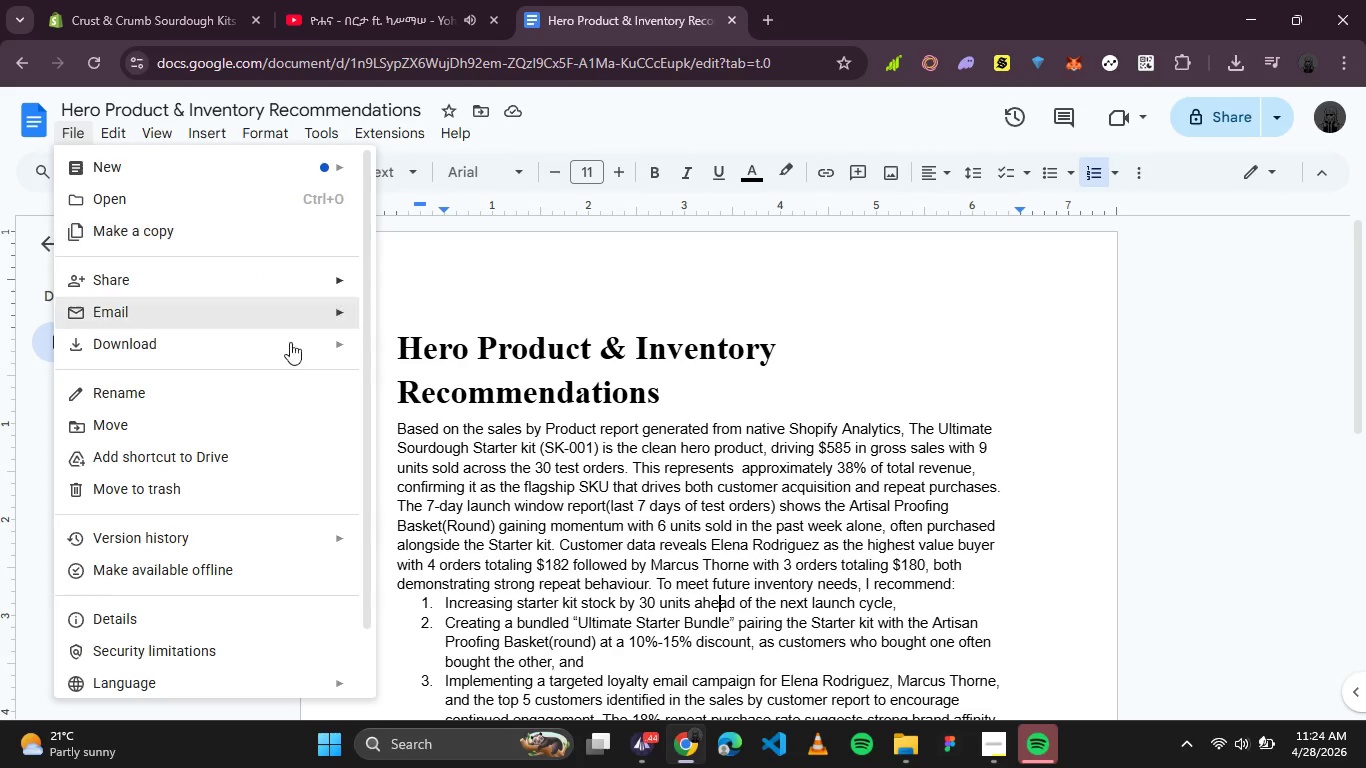 
left_click([302, 352])
 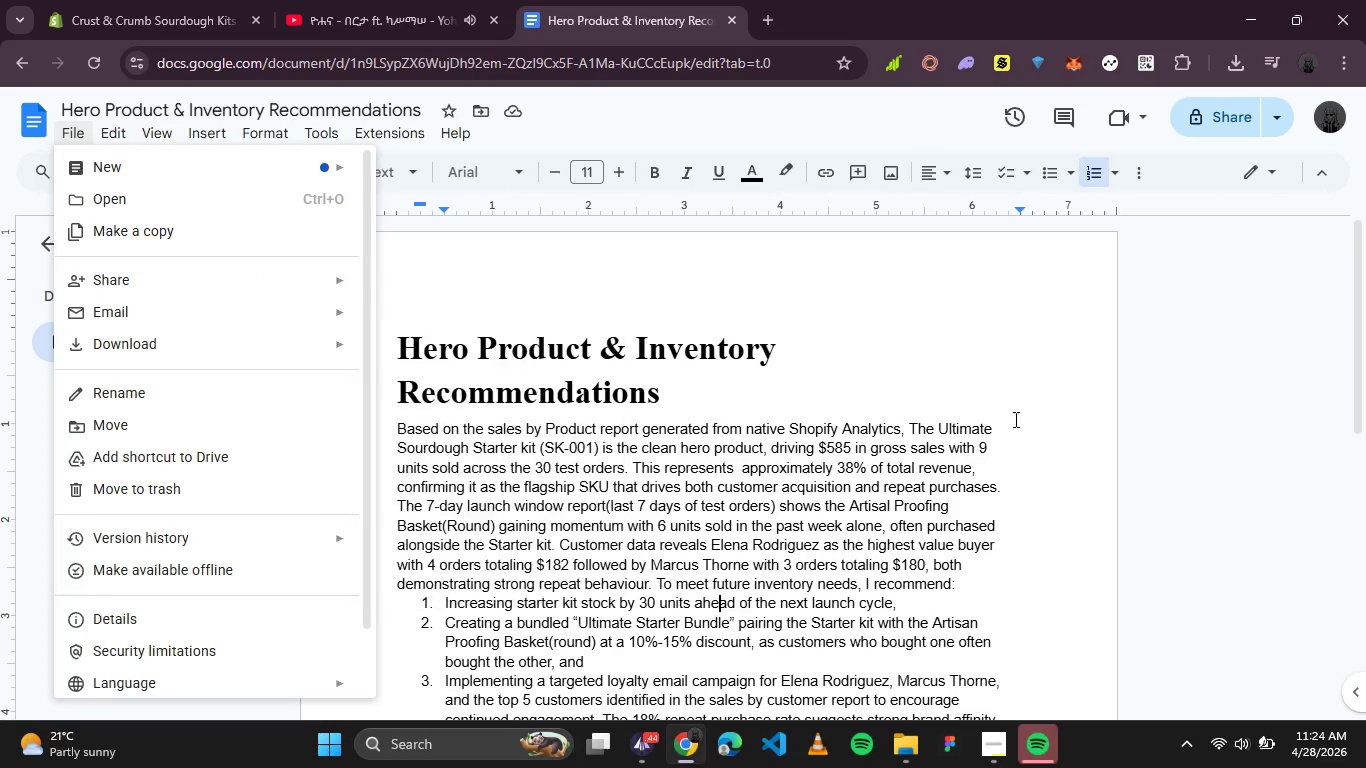 
left_click([1044, 424])
 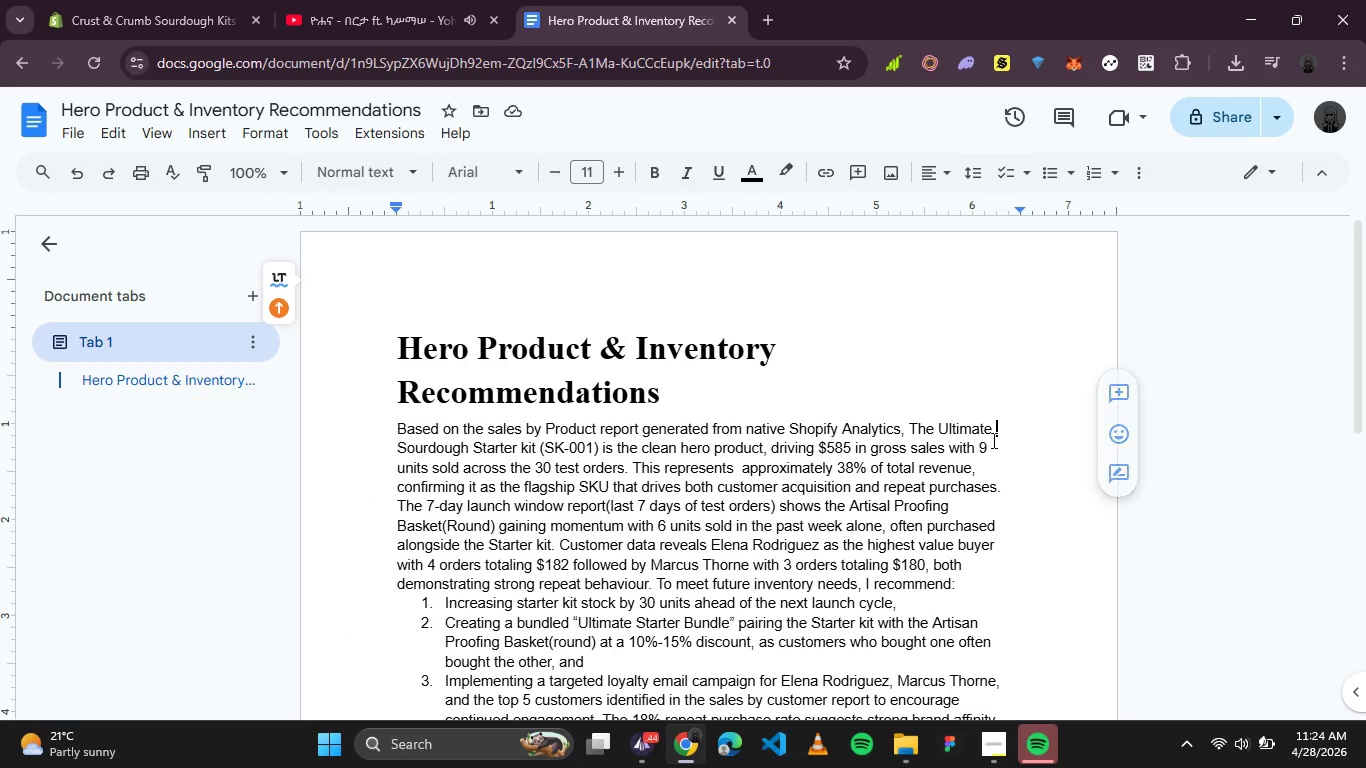 
scroll: coordinate [992, 440], scroll_direction: none, amount: 0.0
 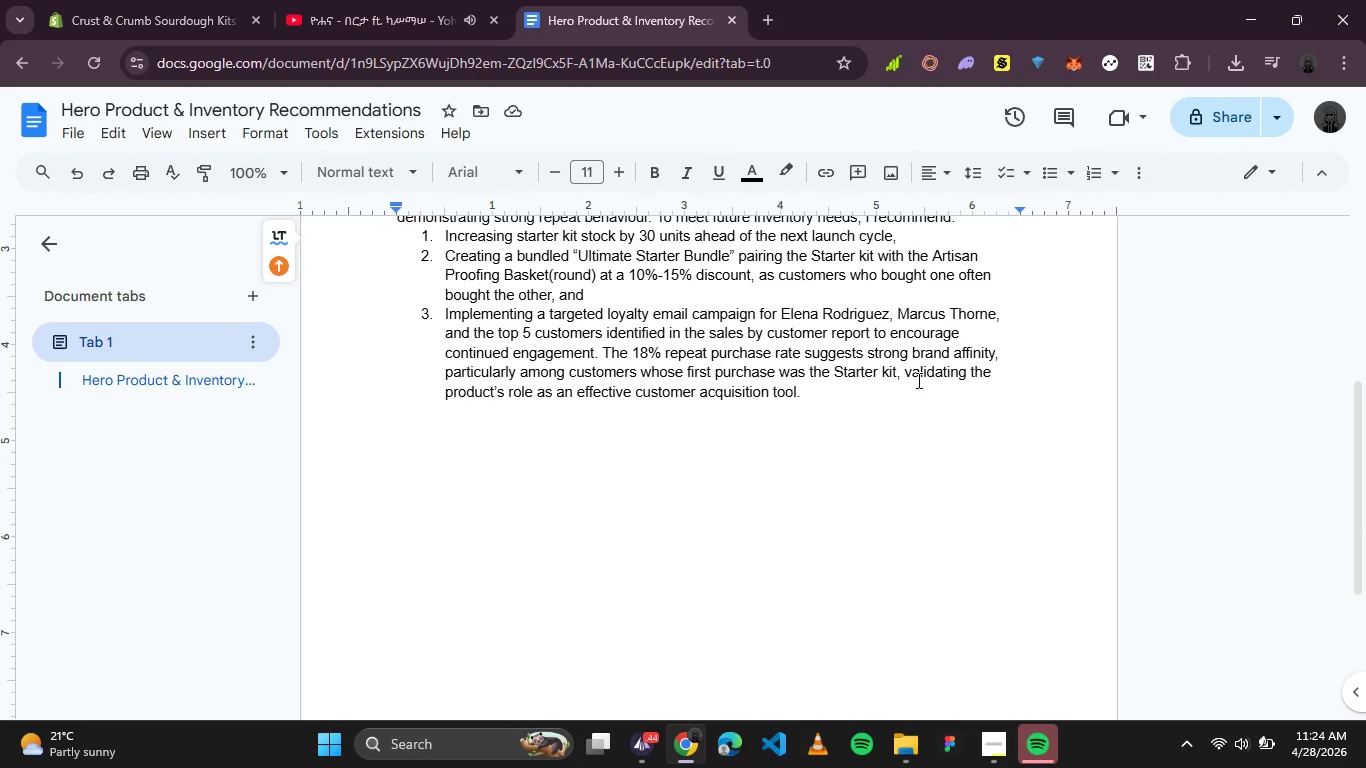 
key(Control+A)
 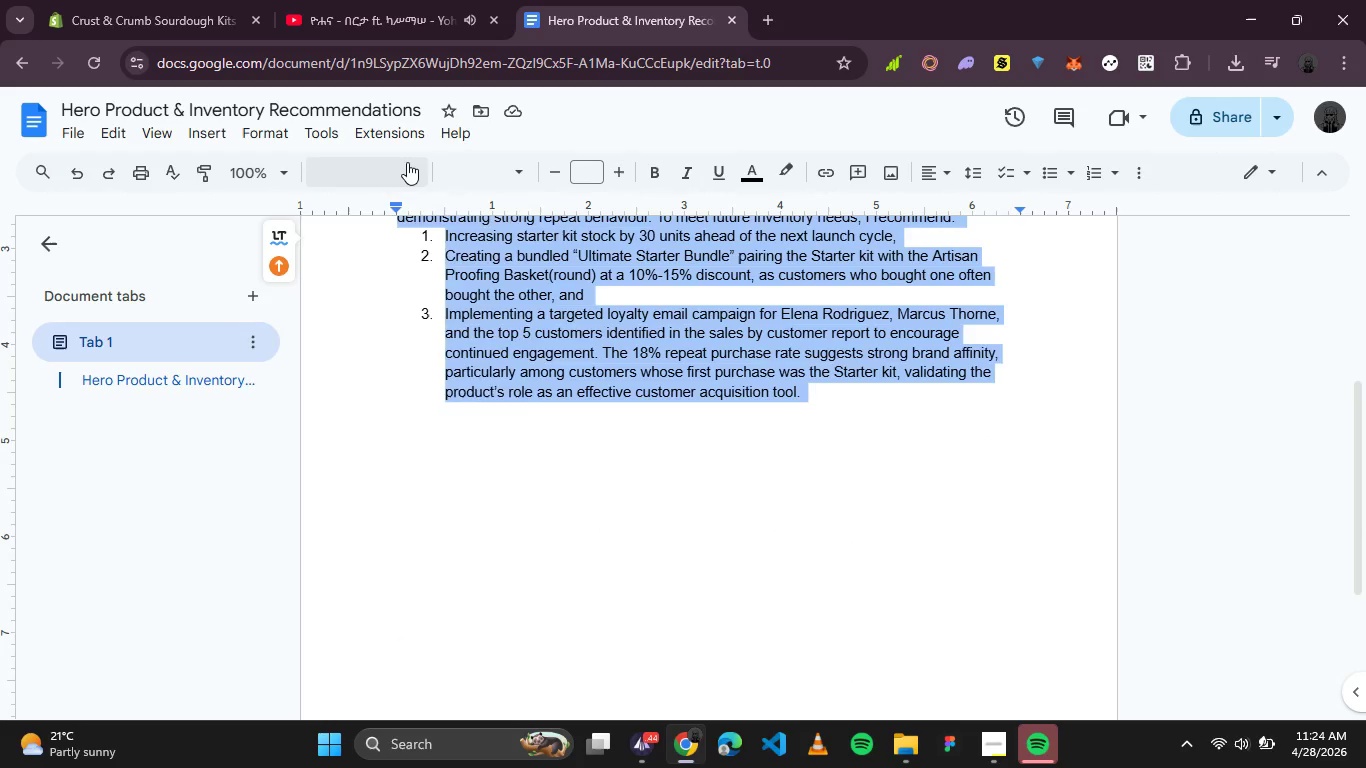 
left_click([407, 162])
 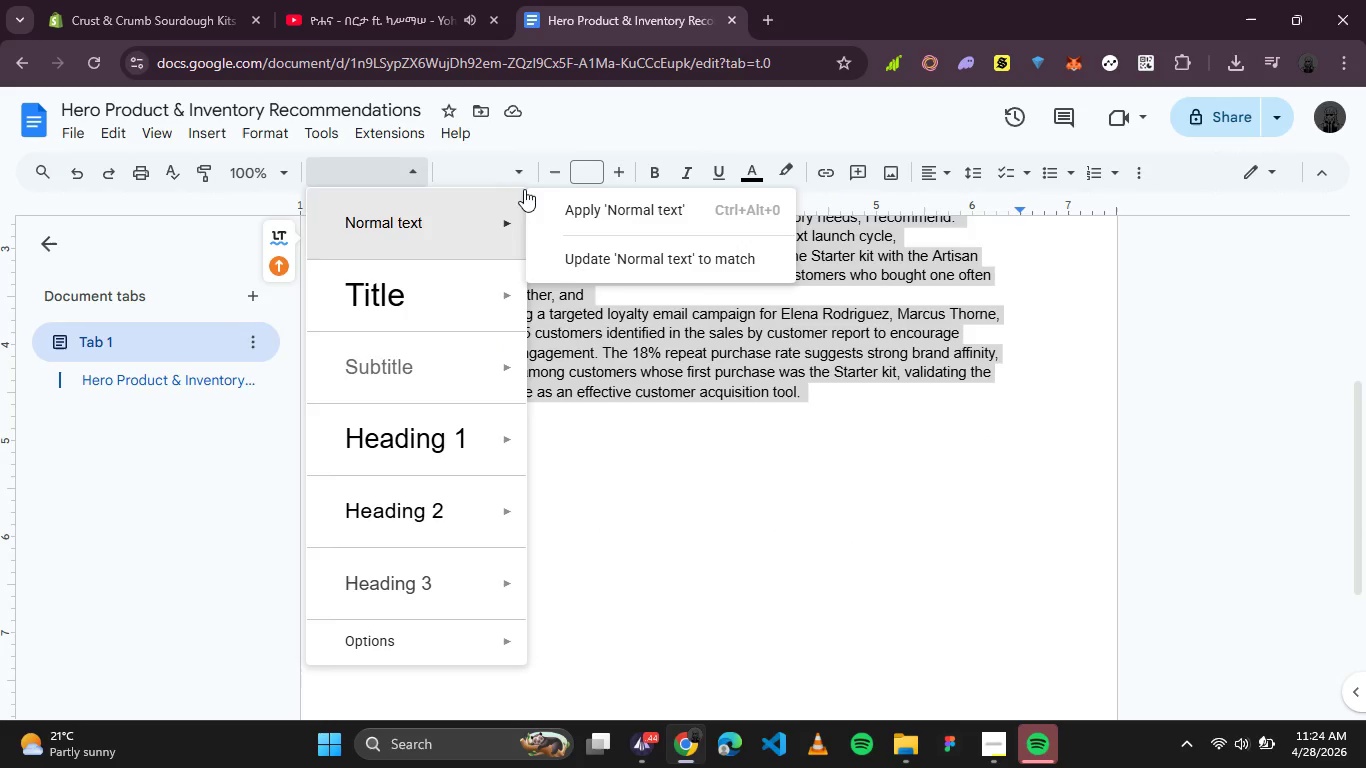 
left_click([526, 175])
 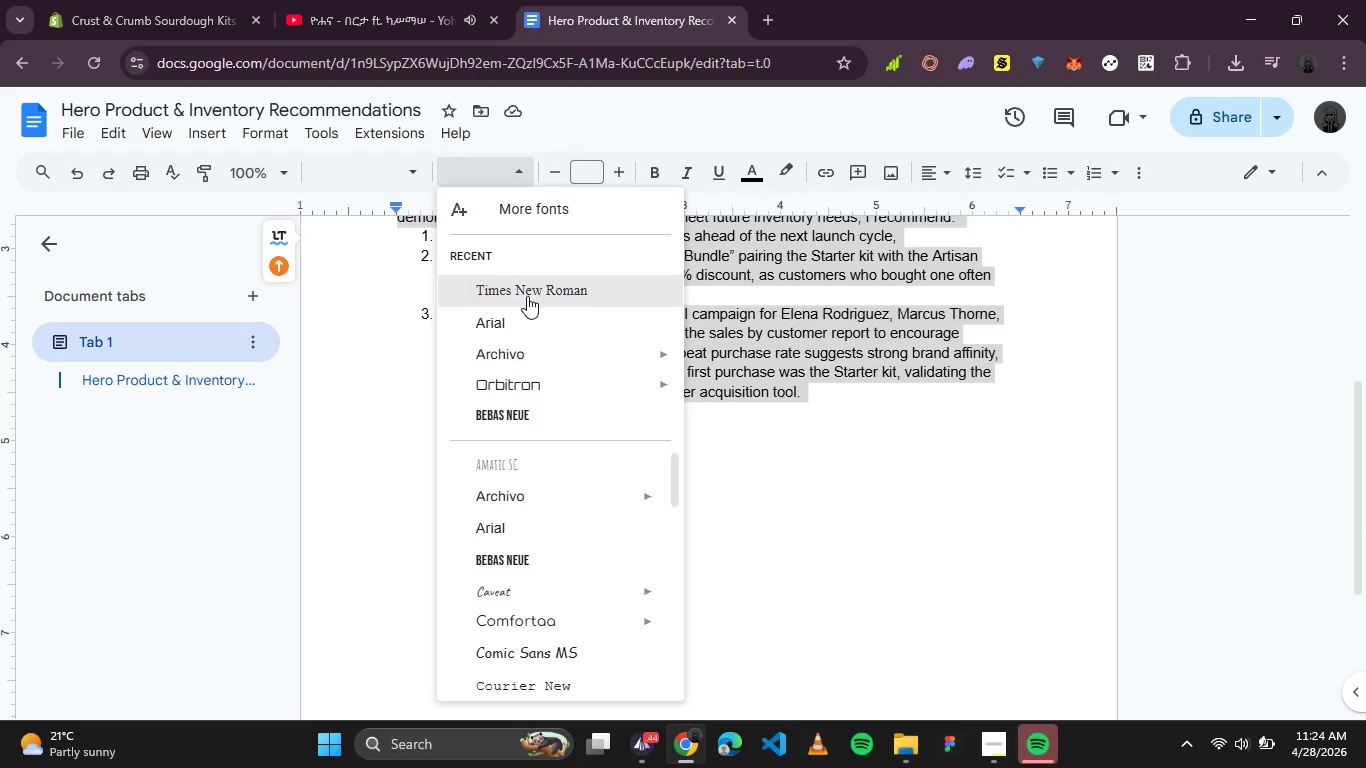 
left_click([528, 297])
 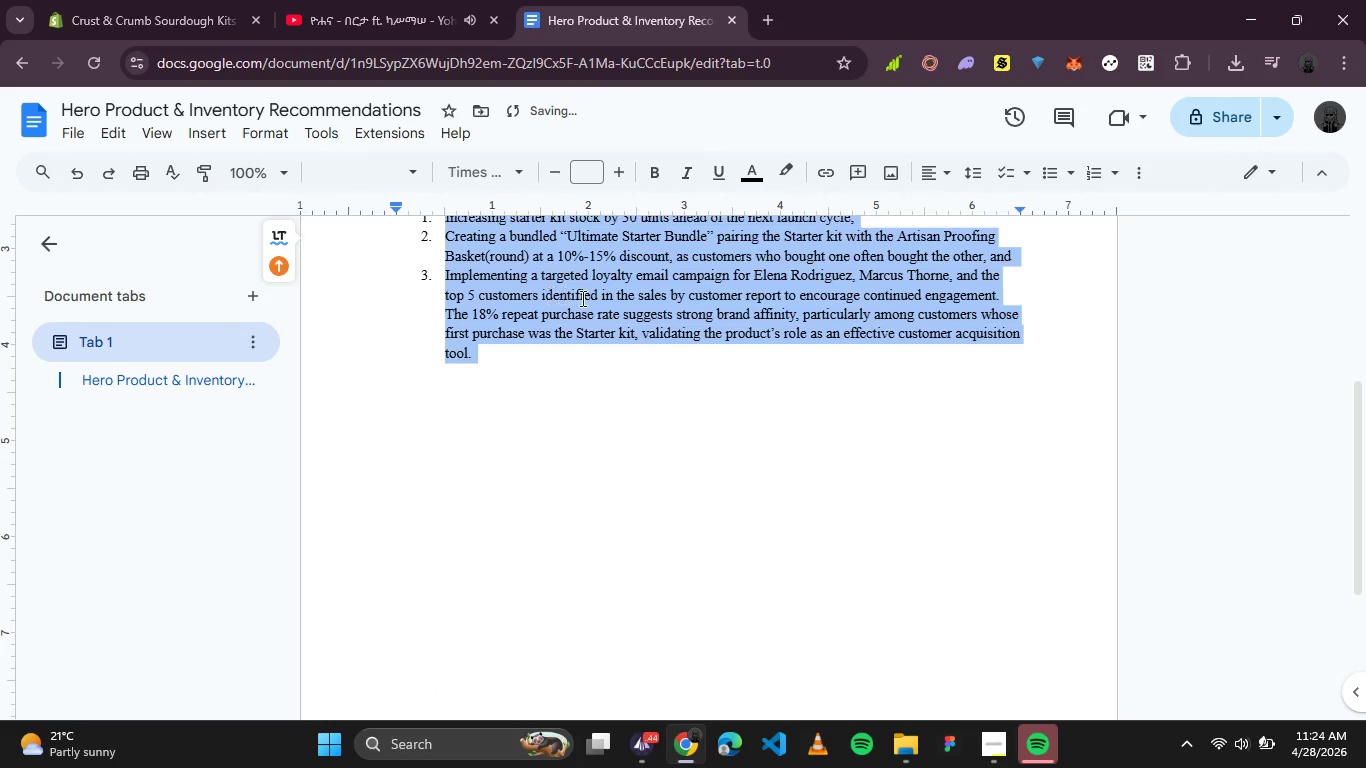 
left_click([581, 298])
 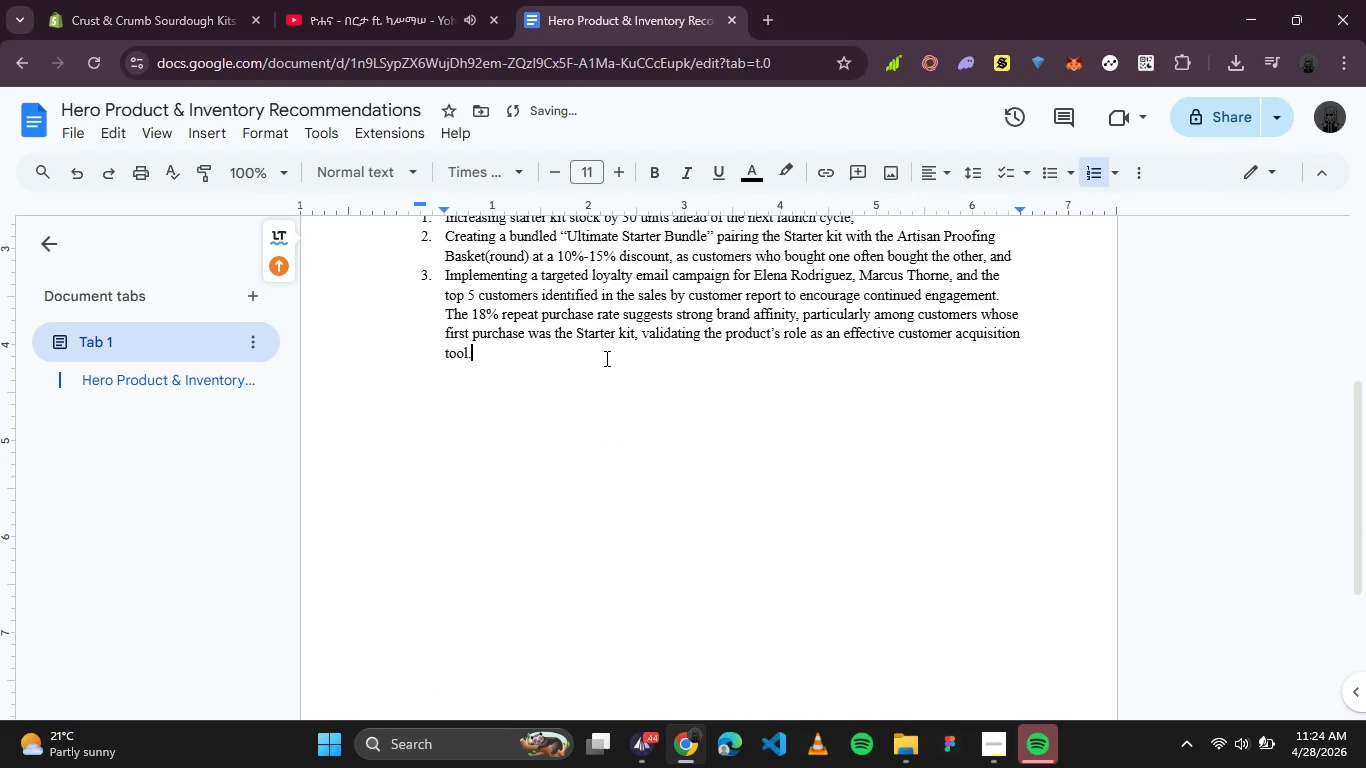 
left_click([605, 358])
 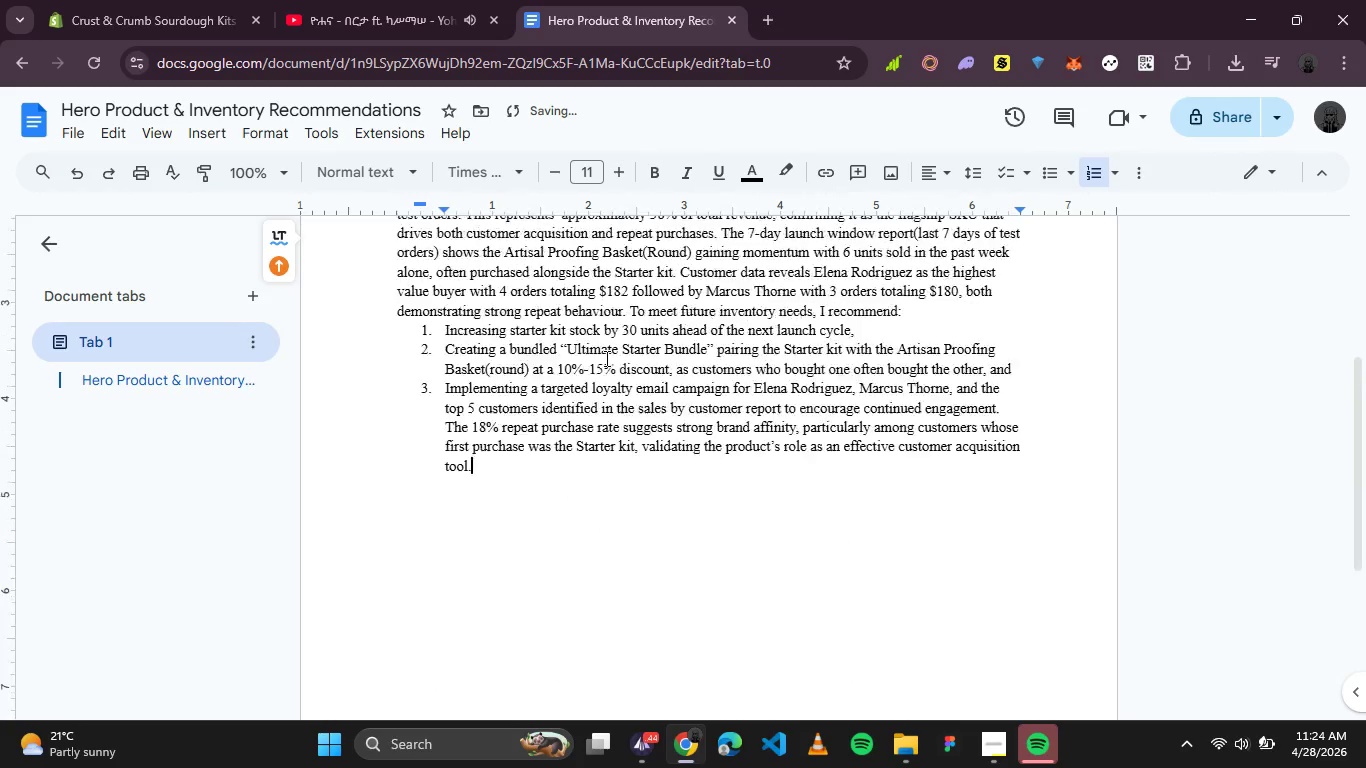 
scroll: coordinate [605, 358], scroll_direction: none, amount: 0.0
 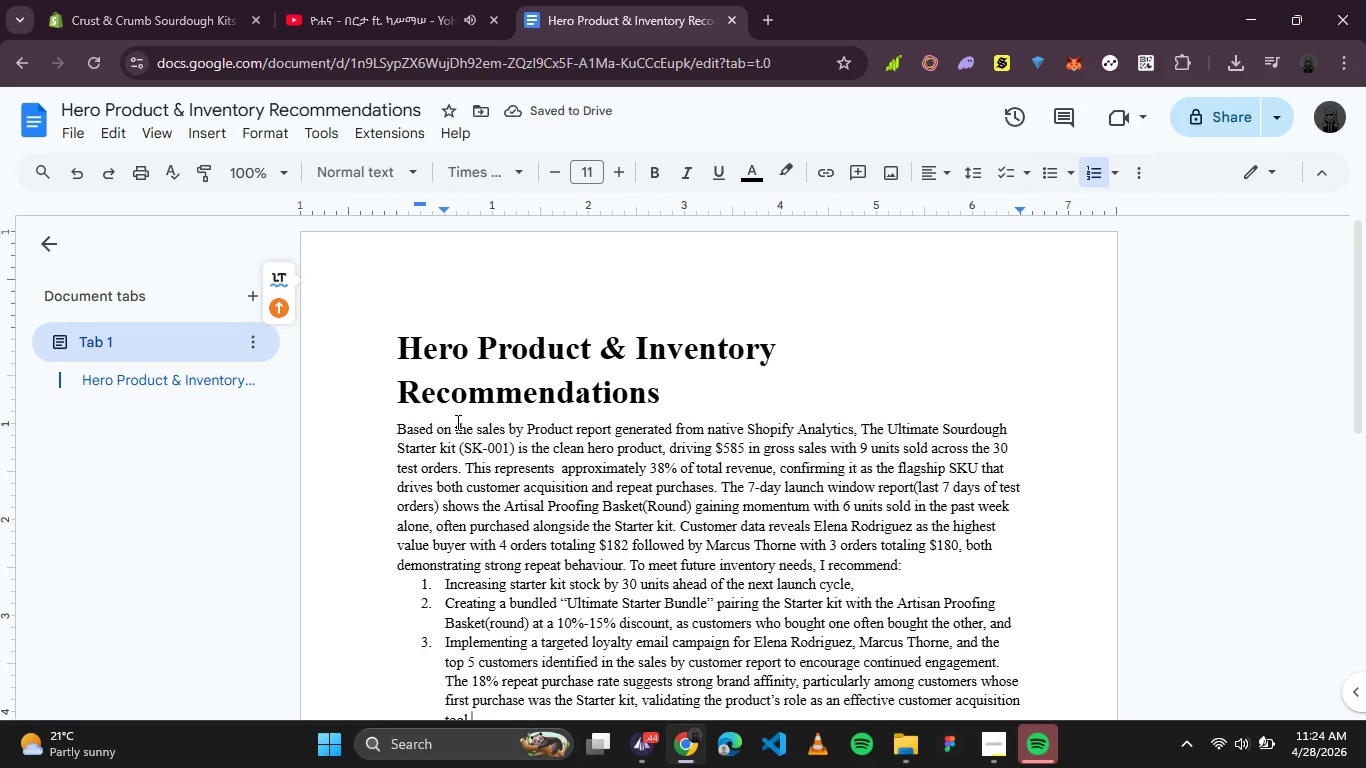 
left_click([456, 422])
 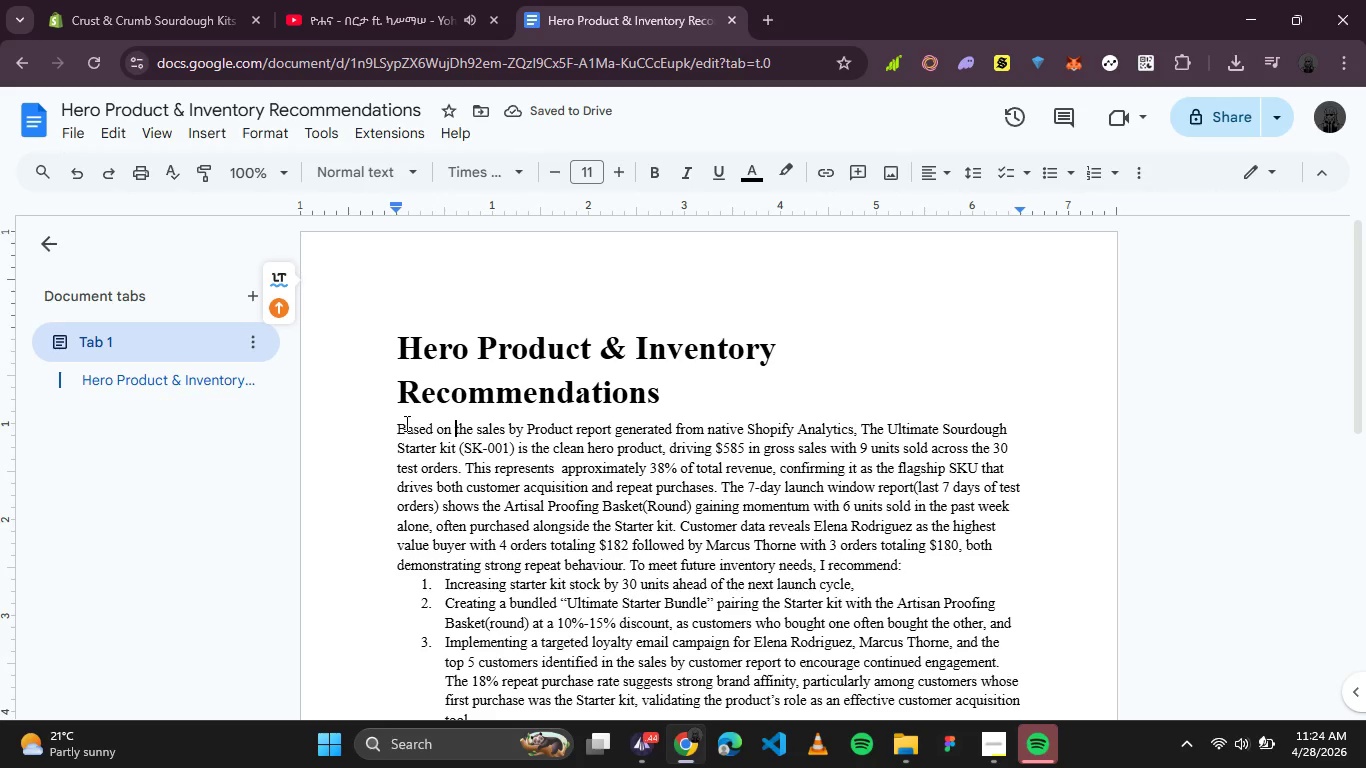 
left_click_drag(start_coordinate=[393, 423], to_coordinate=[634, 733])
 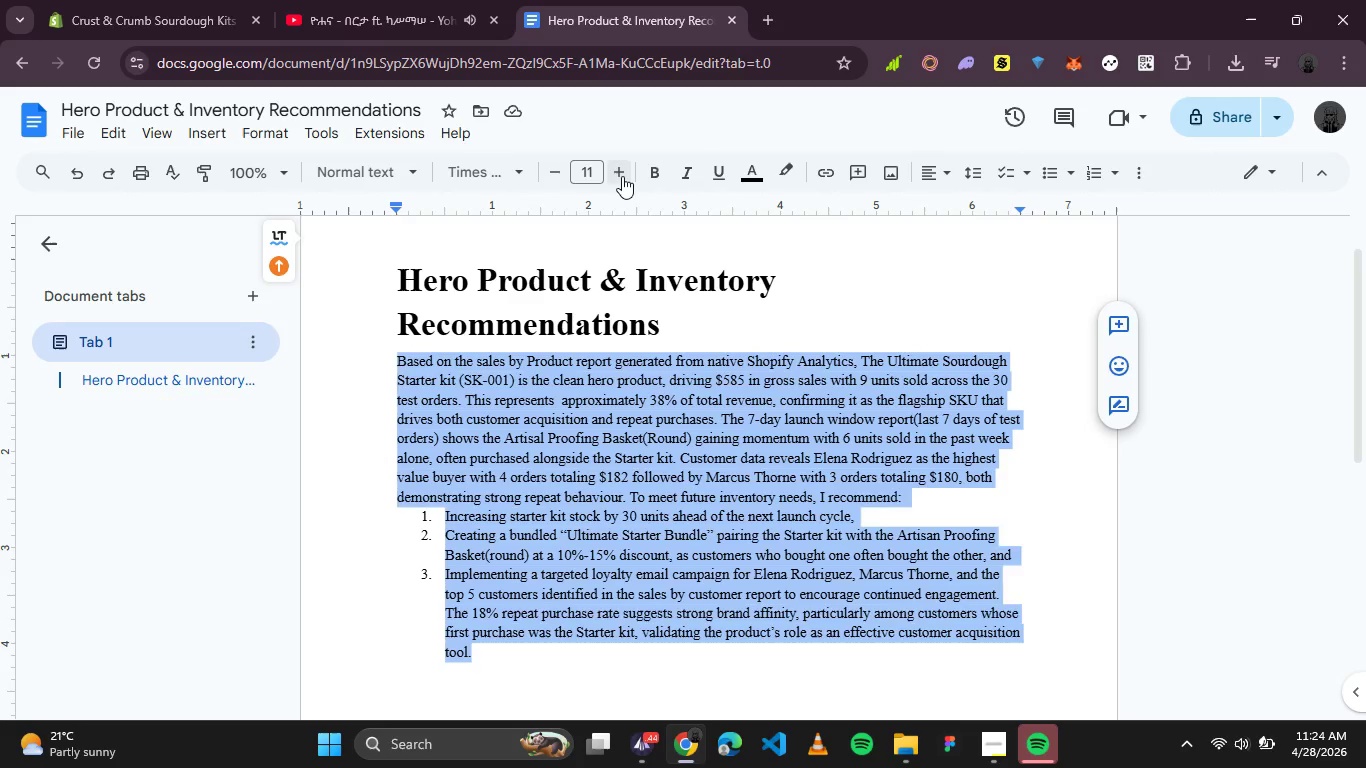 
double_click([622, 176])
 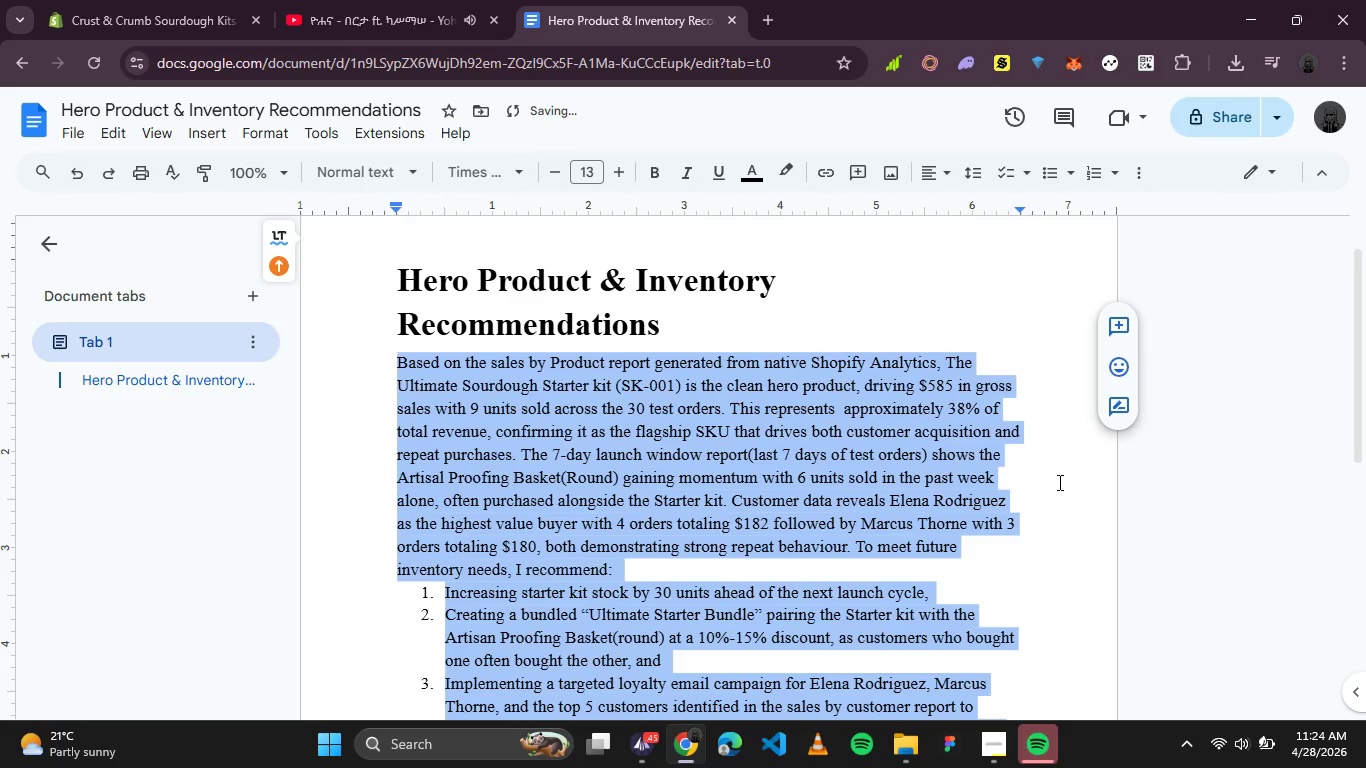 
left_click([1058, 482])
 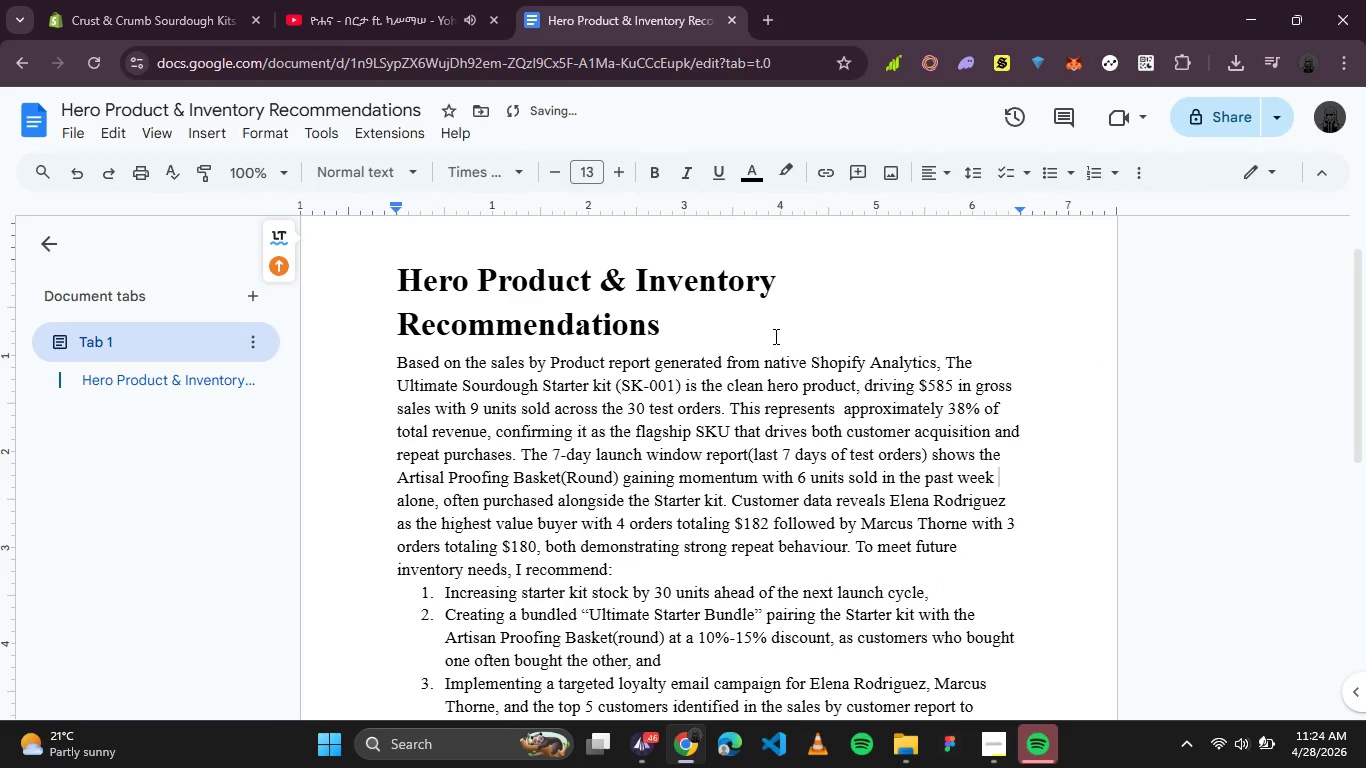 
scroll: coordinate [773, 335], scroll_direction: none, amount: 0.0
 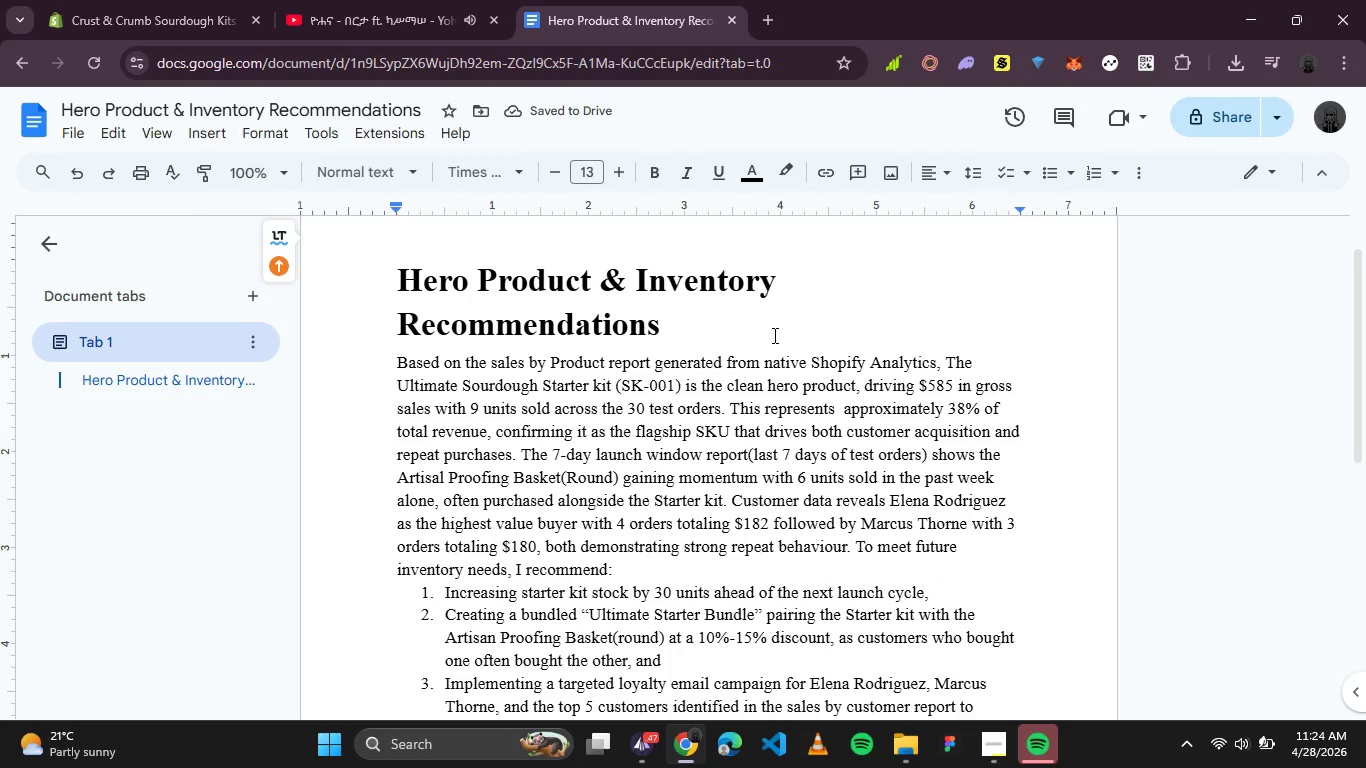 
scroll: coordinate [773, 335], scroll_direction: up, amount: 3.0
 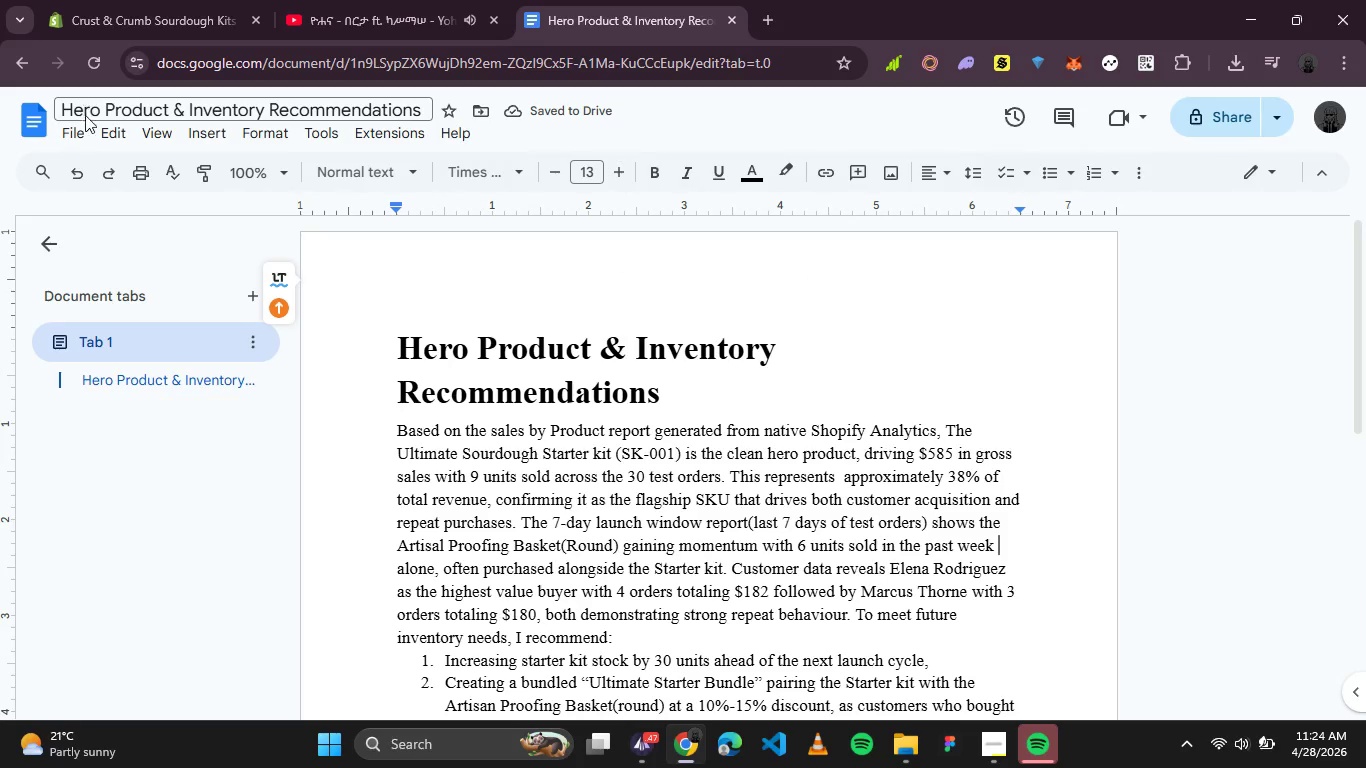 
left_click([85, 128])
 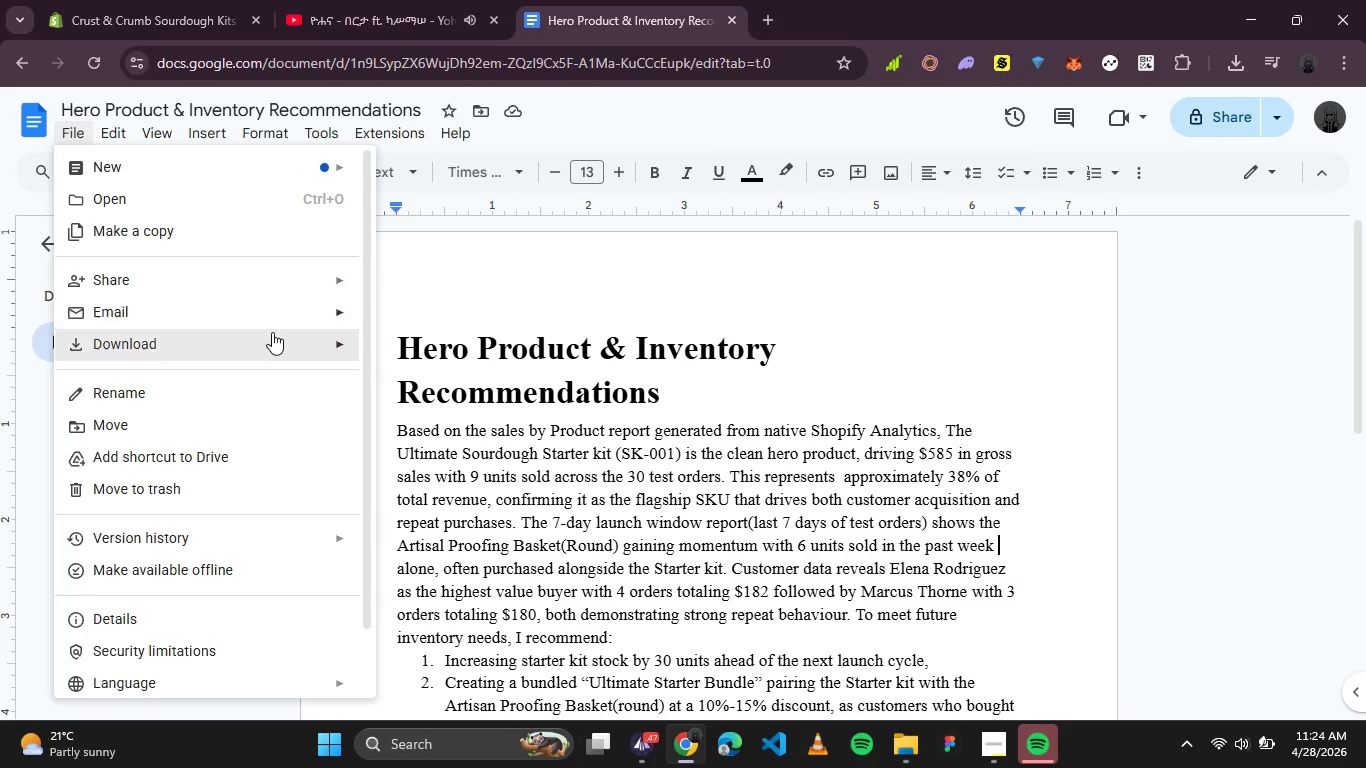 
left_click_drag(start_coordinate=[276, 333], to_coordinate=[471, 384])
 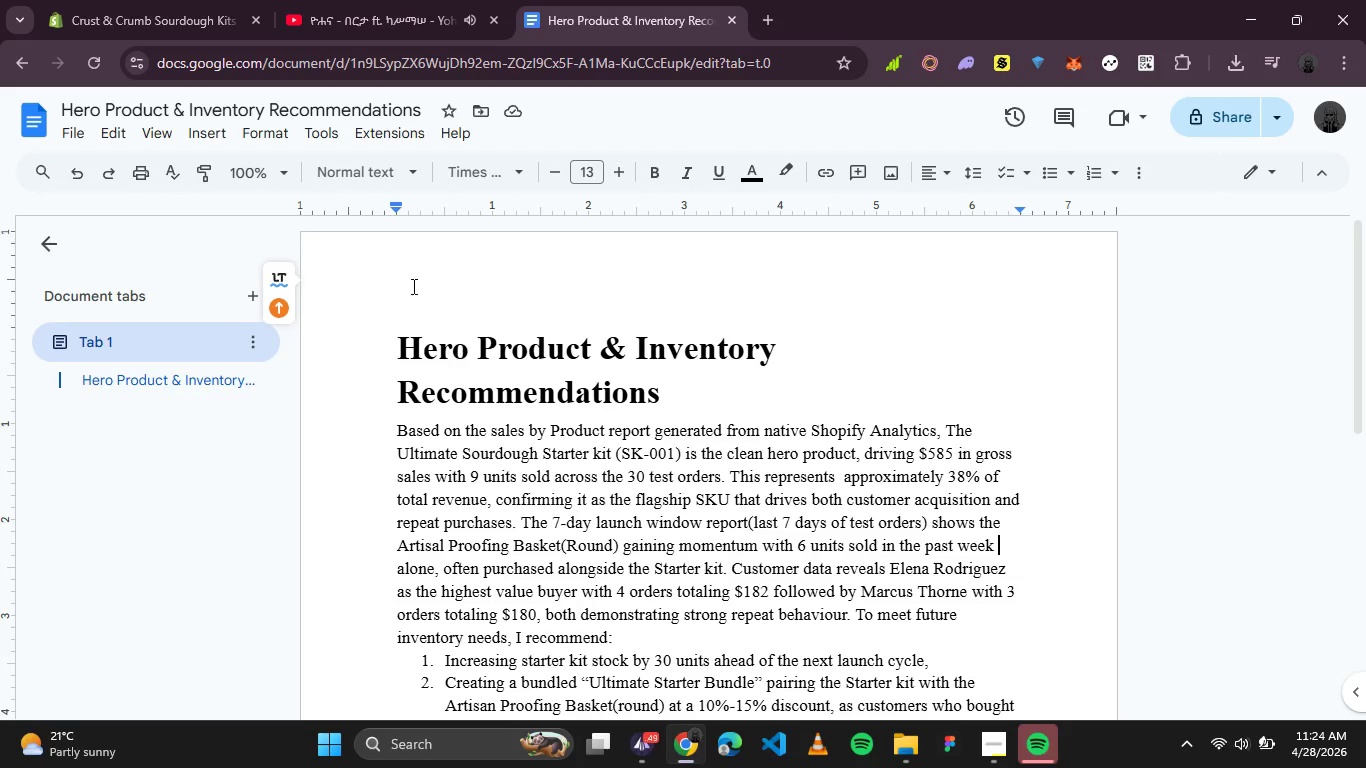 
left_click([471, 384])
 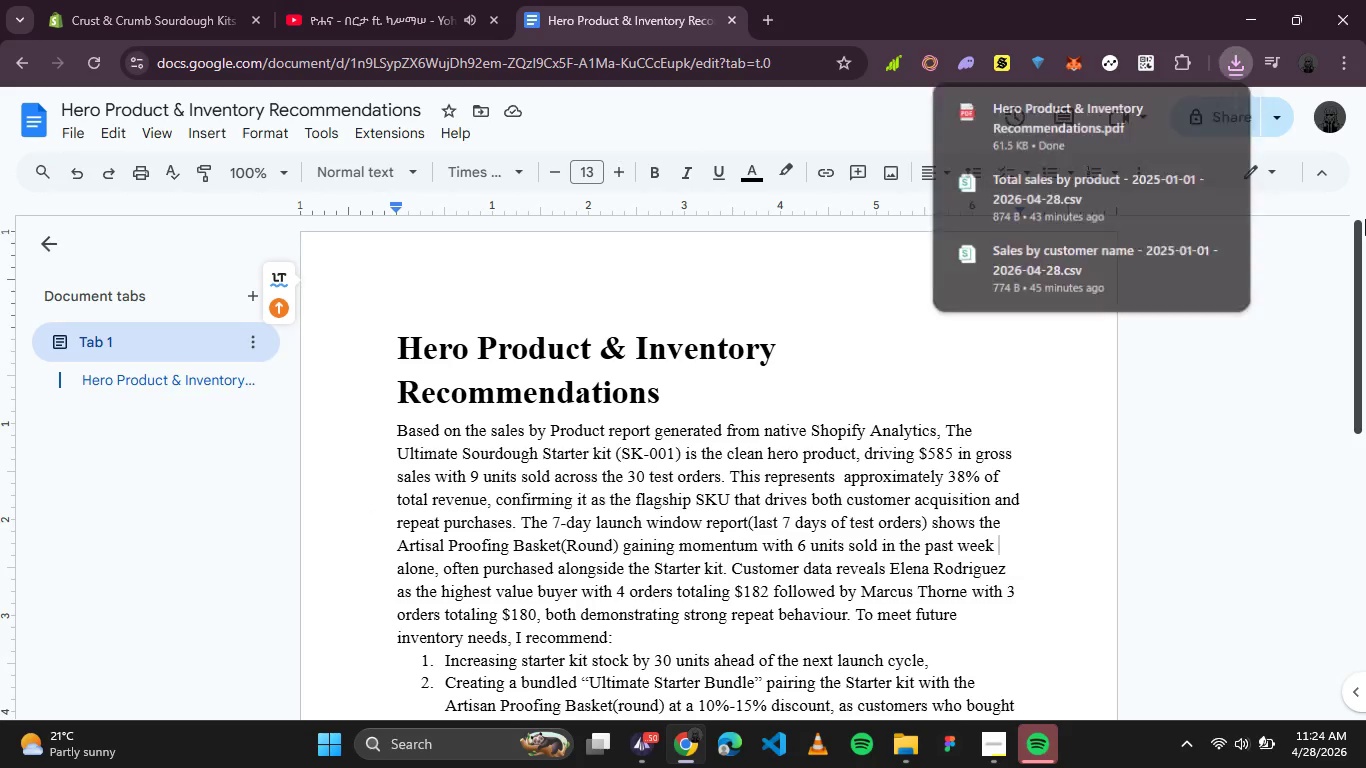 